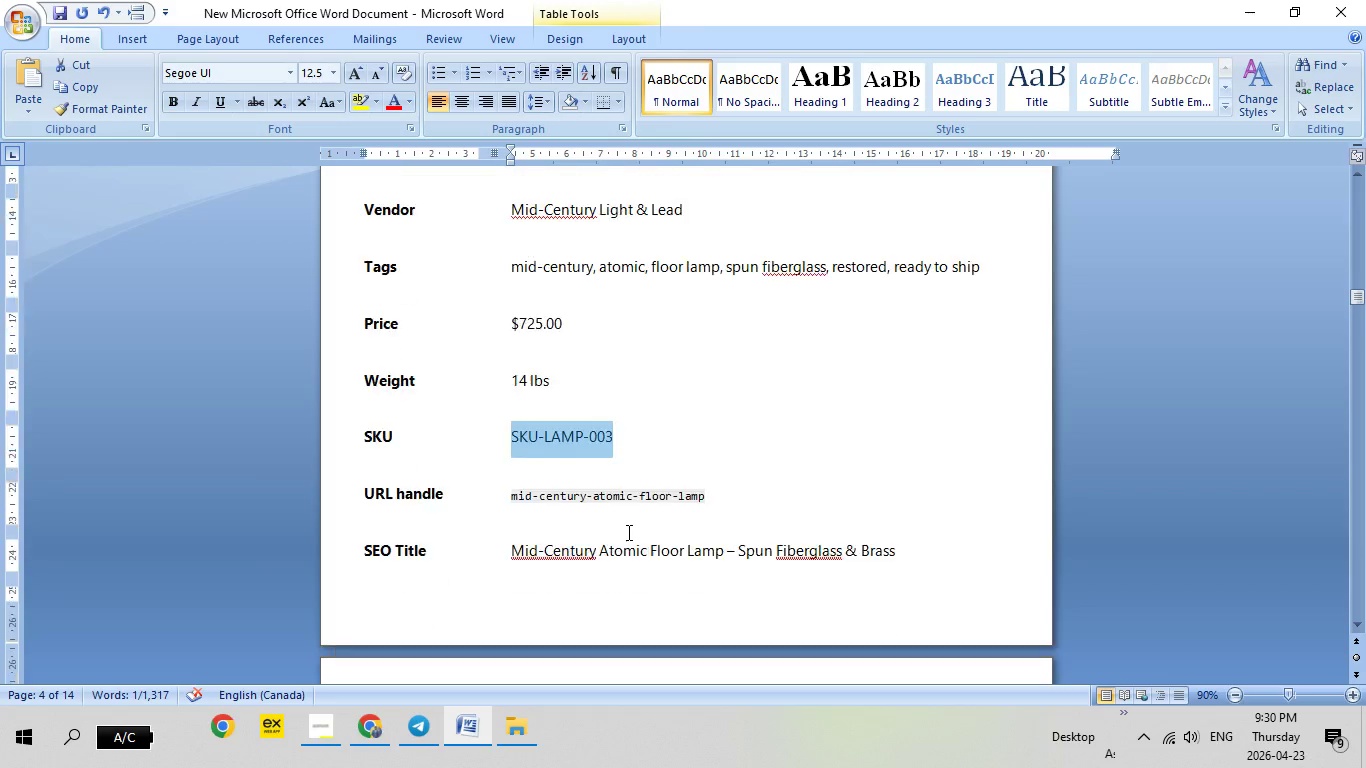 
scroll: coordinate [627, 535], scroll_direction: down, amount: 10.0
 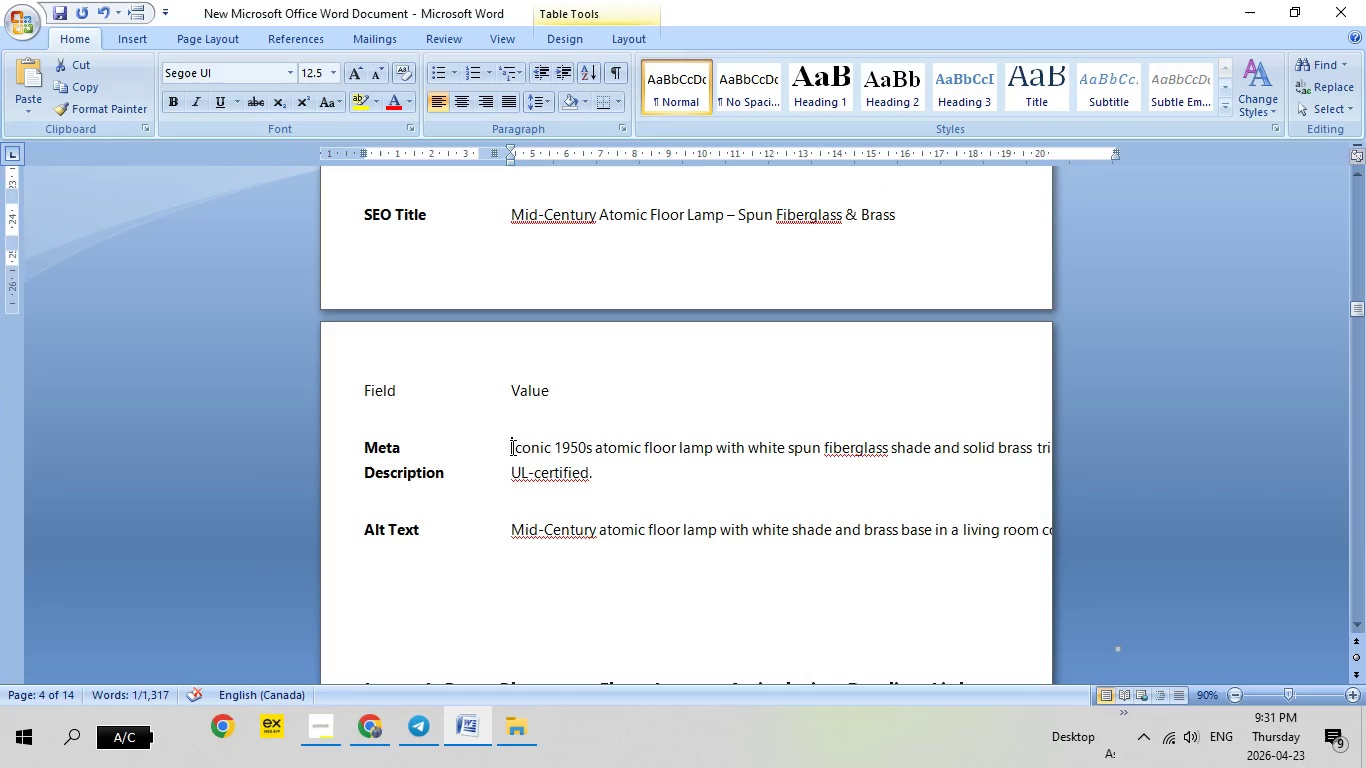 
left_click([511, 447])
 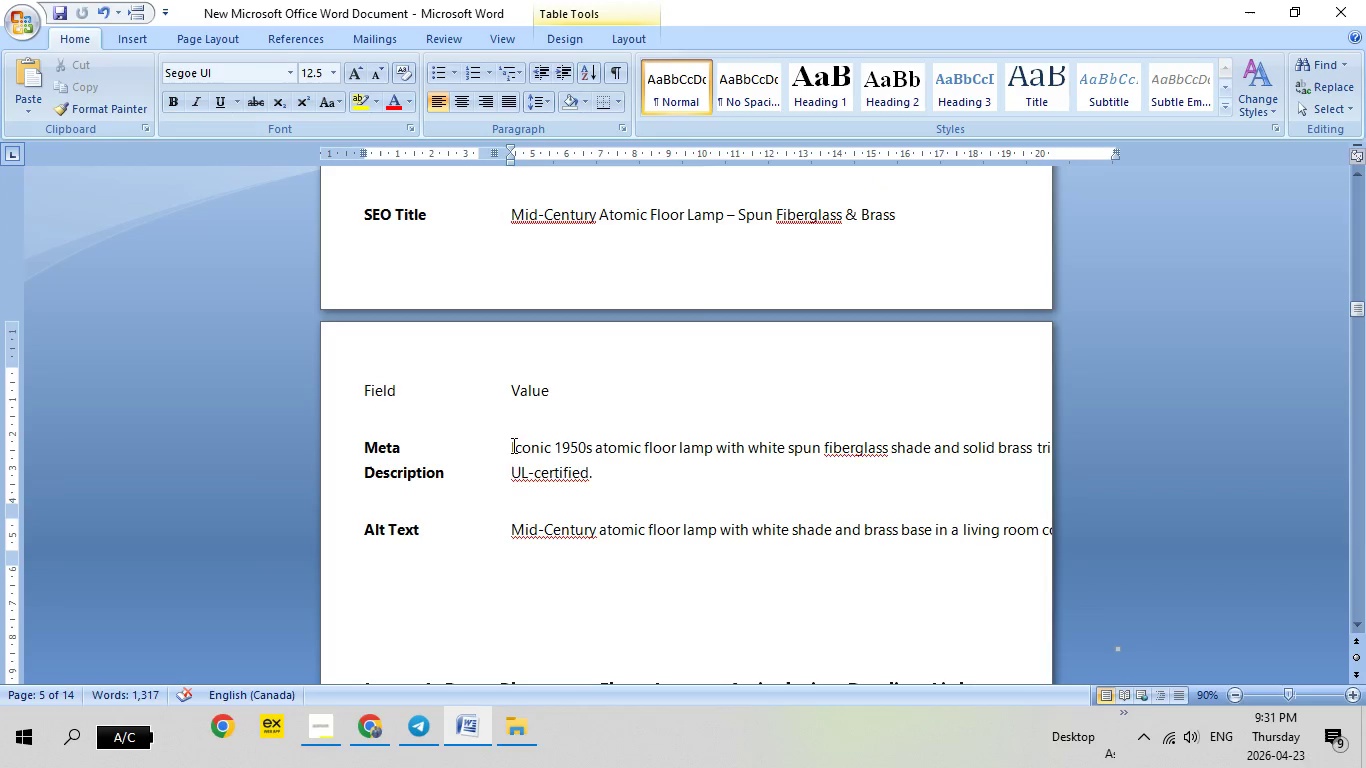 
left_click_drag(start_coordinate=[512, 445], to_coordinate=[605, 475])
 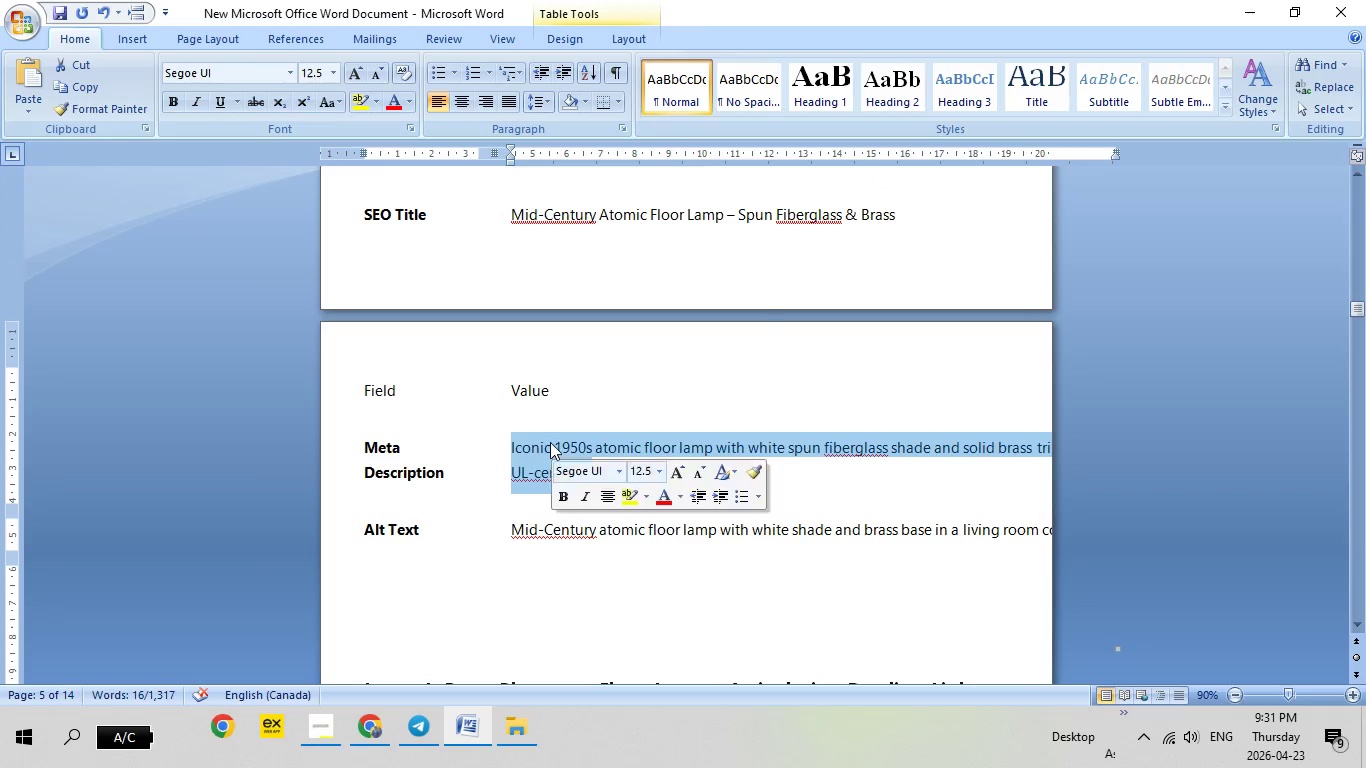 
right_click([550, 443])
 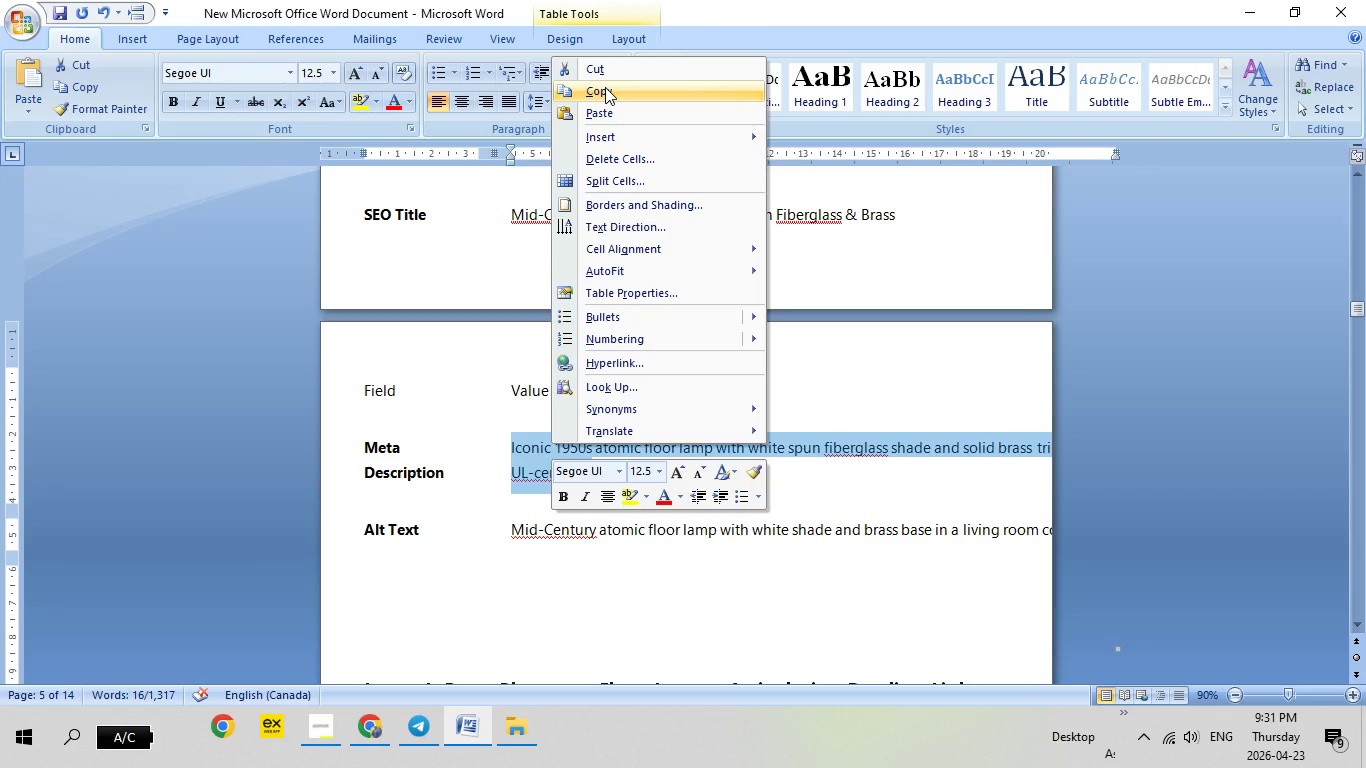 
left_click([605, 87])
 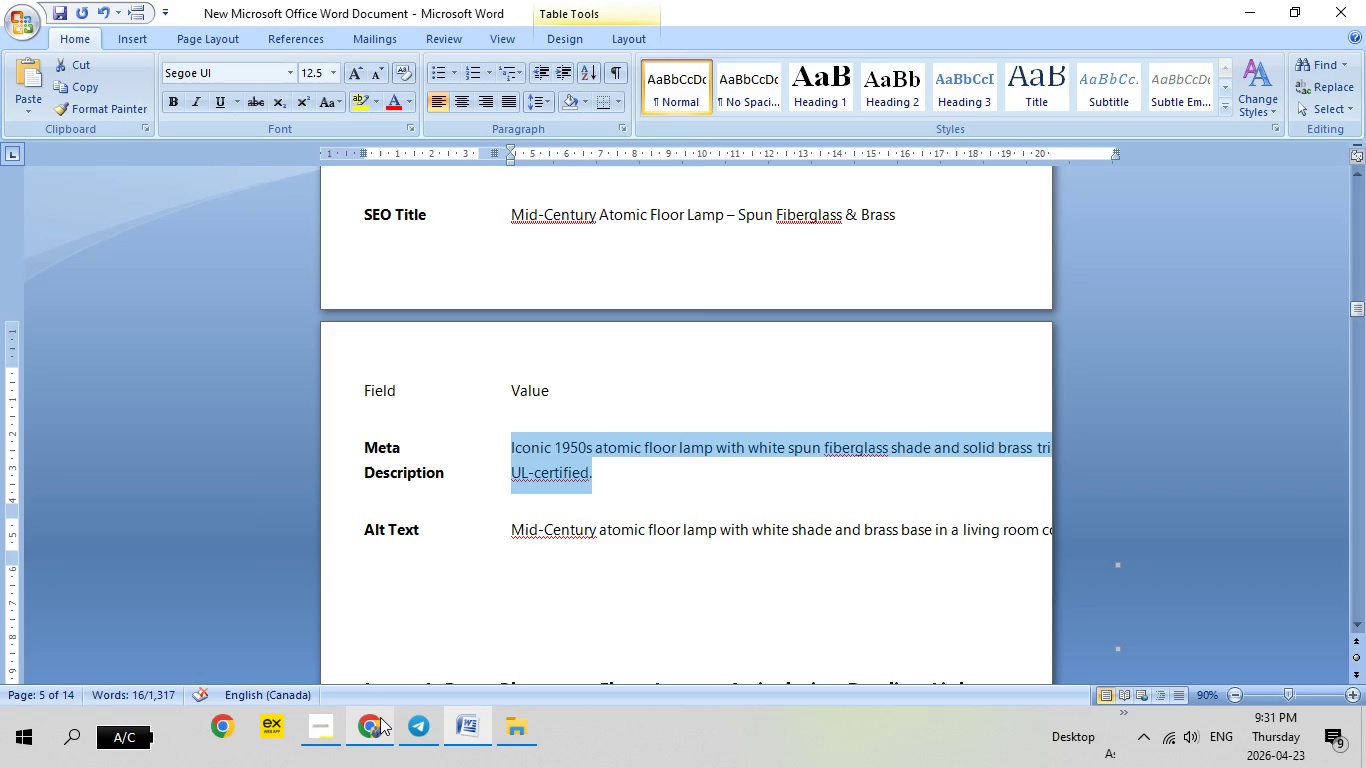 
left_click([379, 717])
 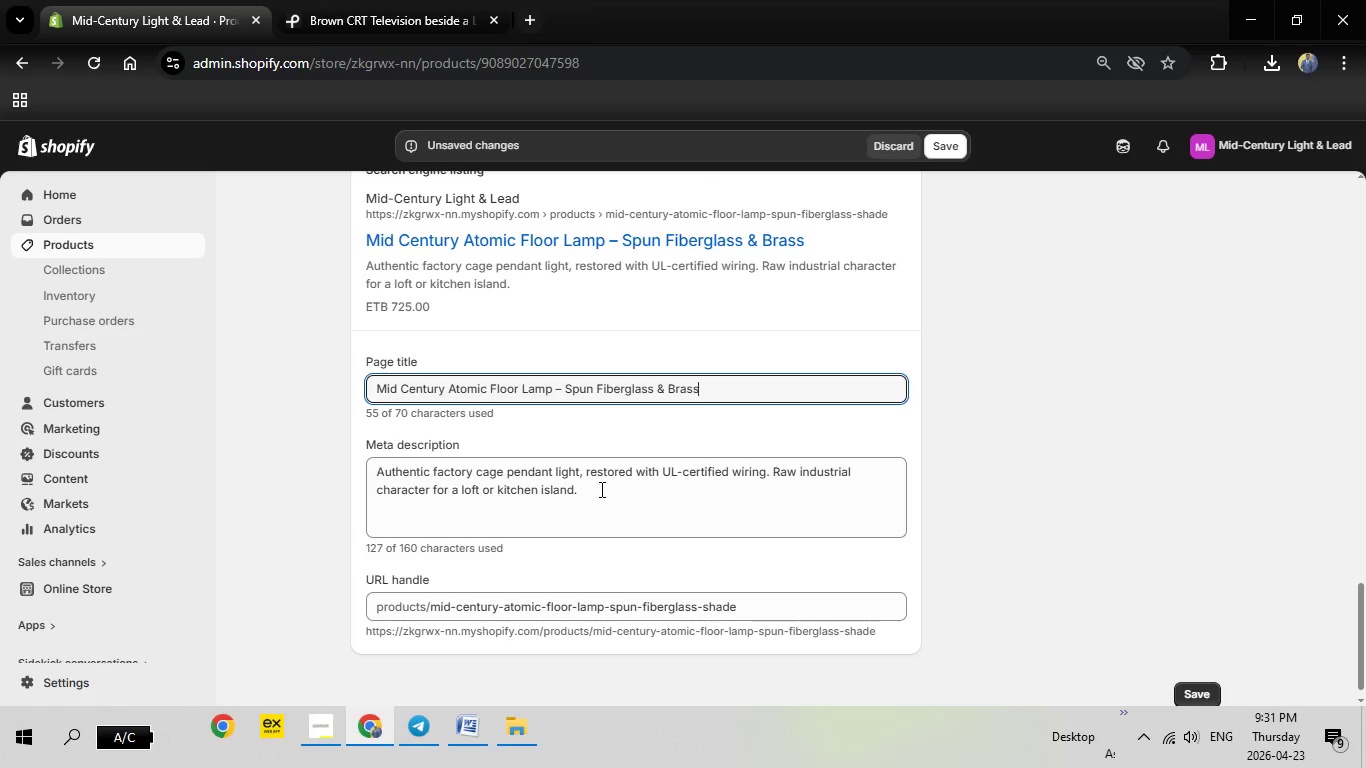 
left_click_drag(start_coordinate=[600, 489], to_coordinate=[334, 468])
 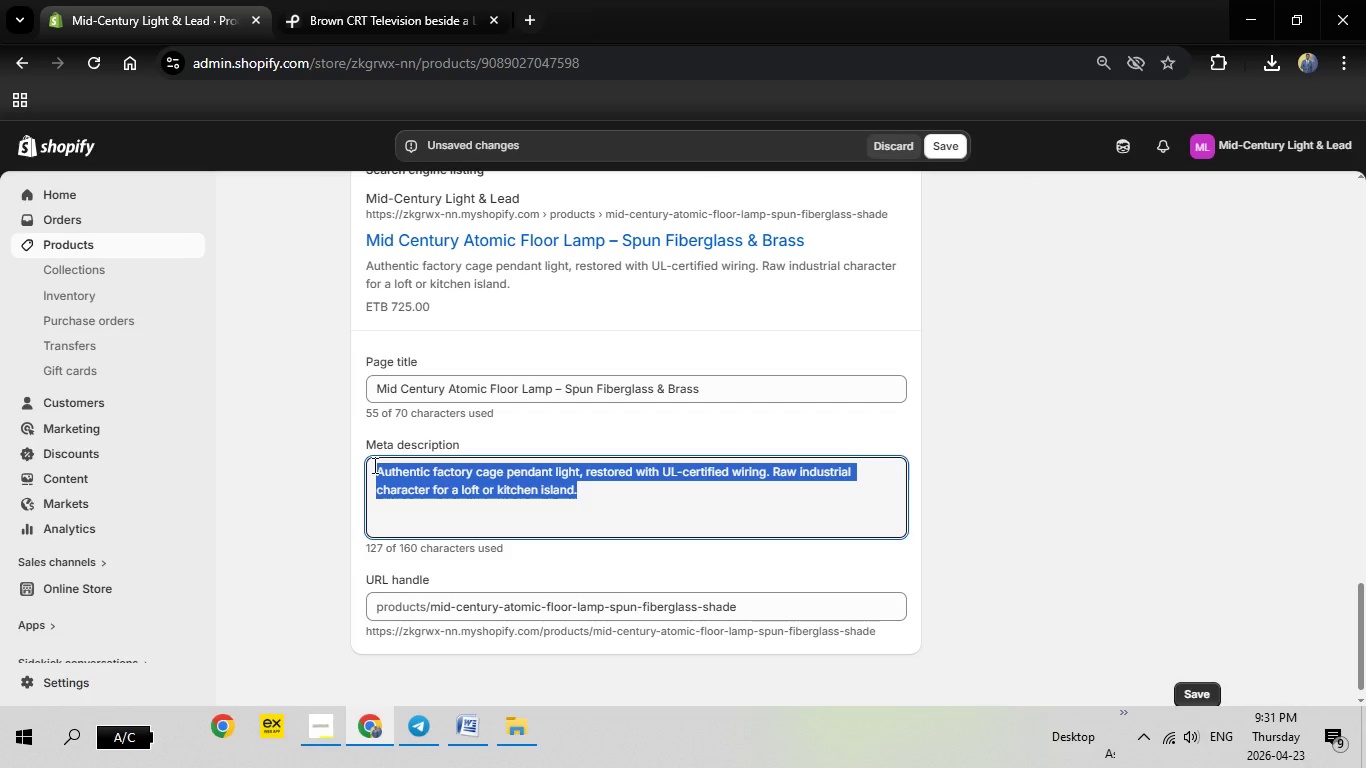 
key(Backspace)
 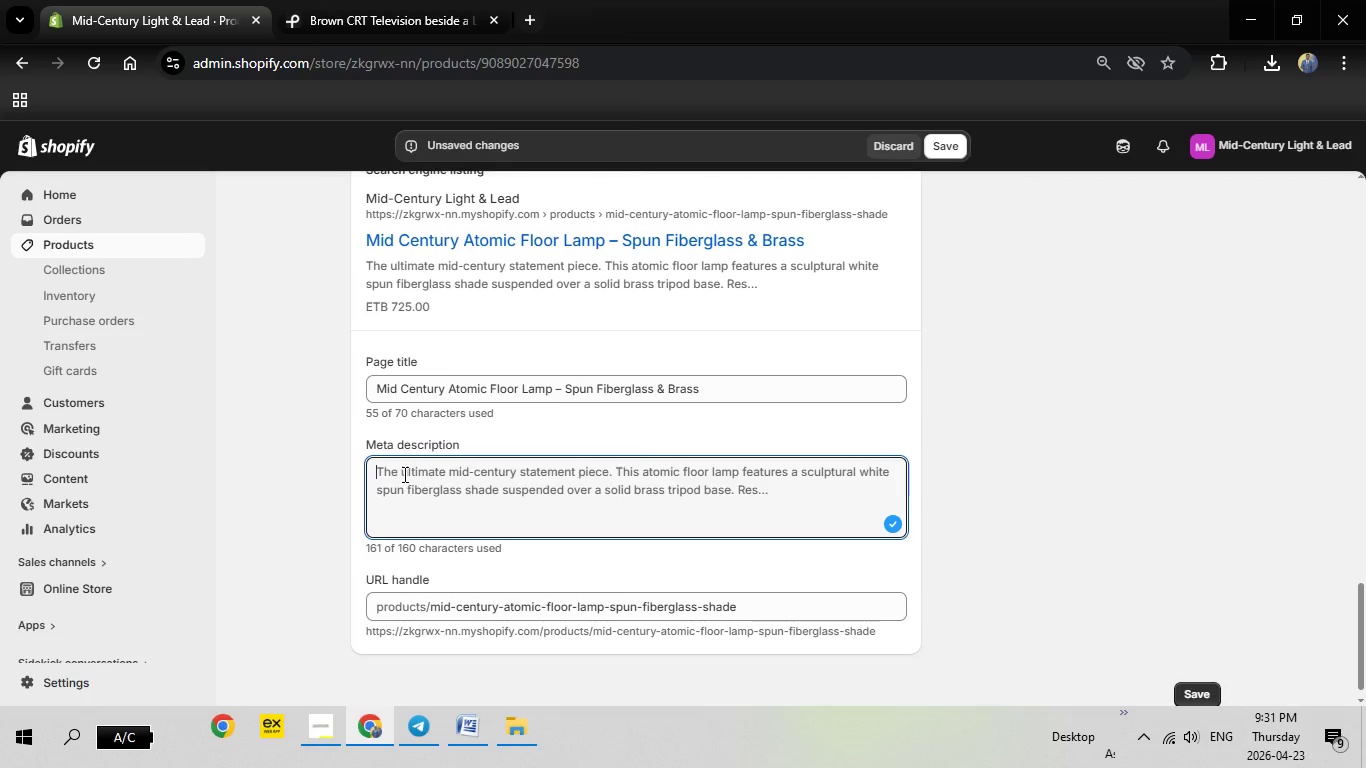 
right_click([403, 474])
 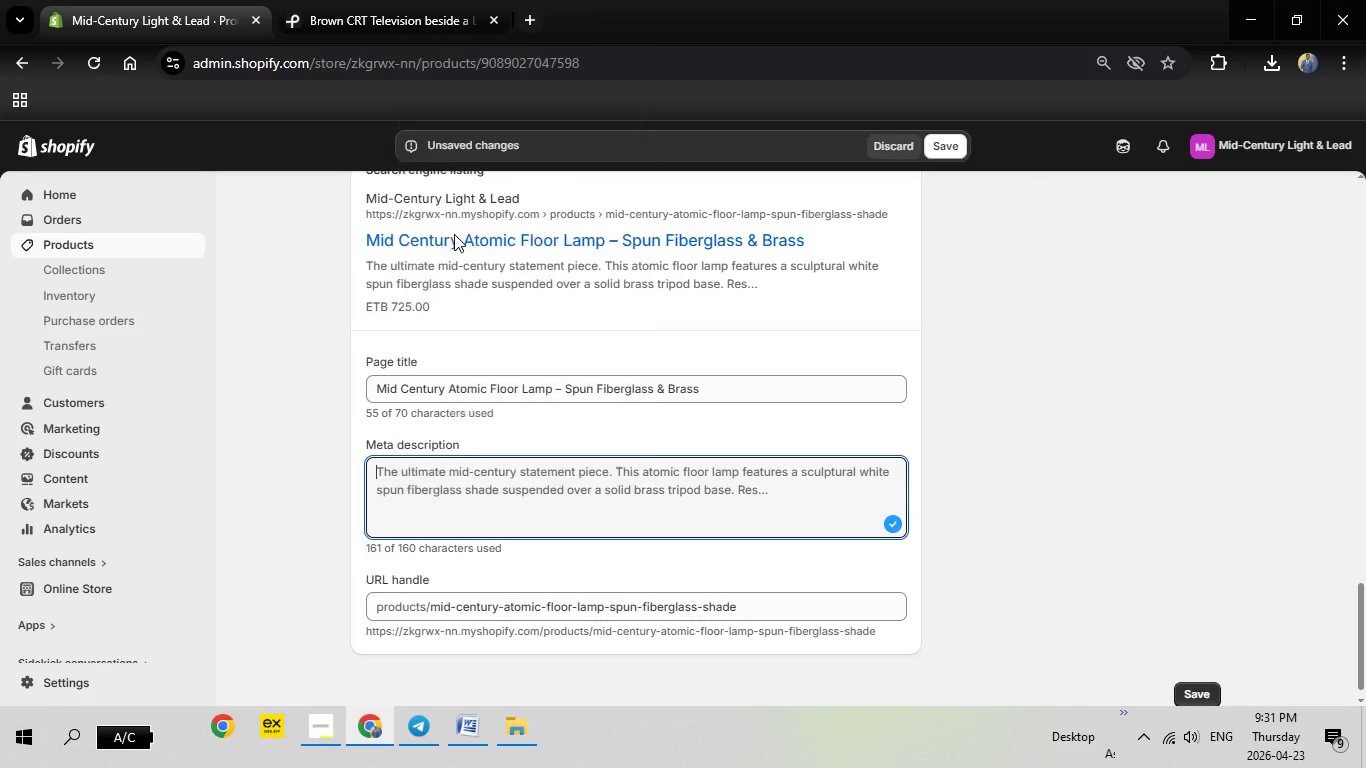 
left_click([454, 234])
 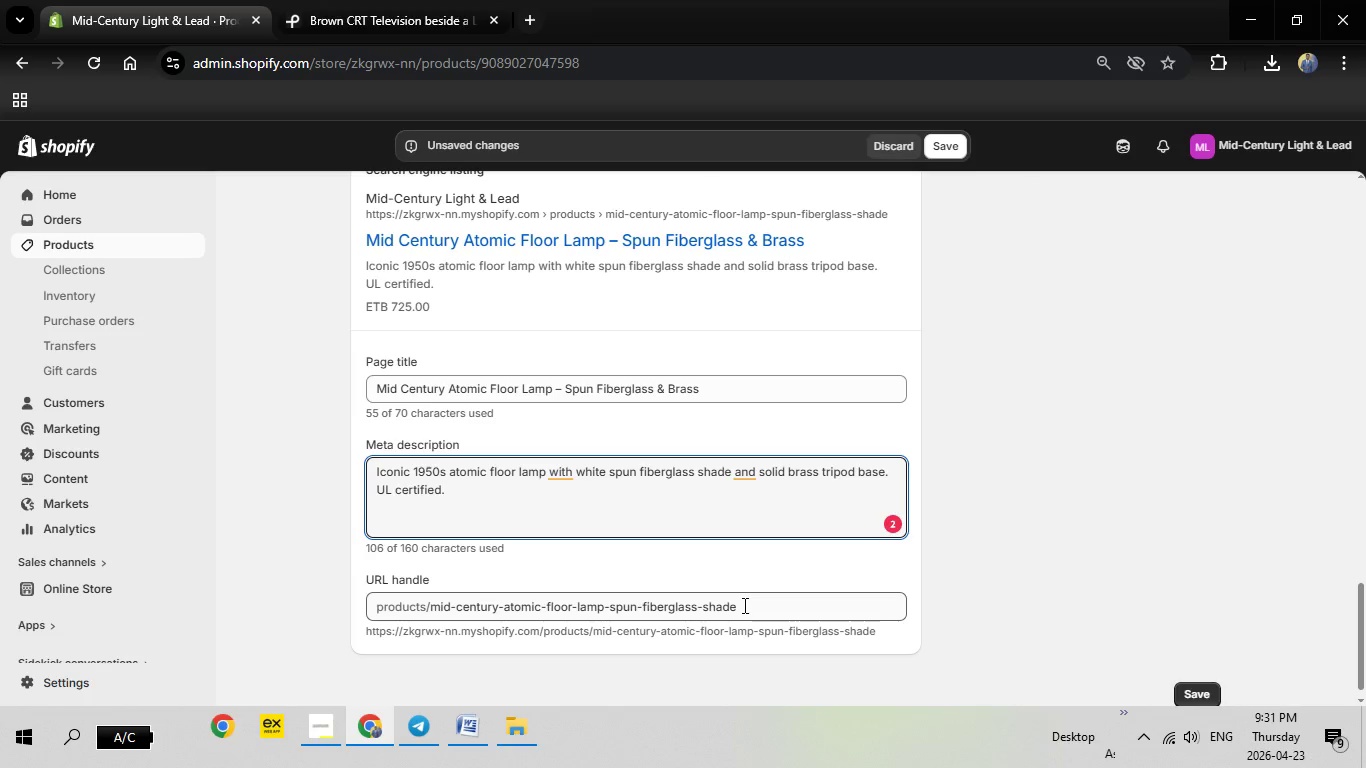 
wait(6.03)
 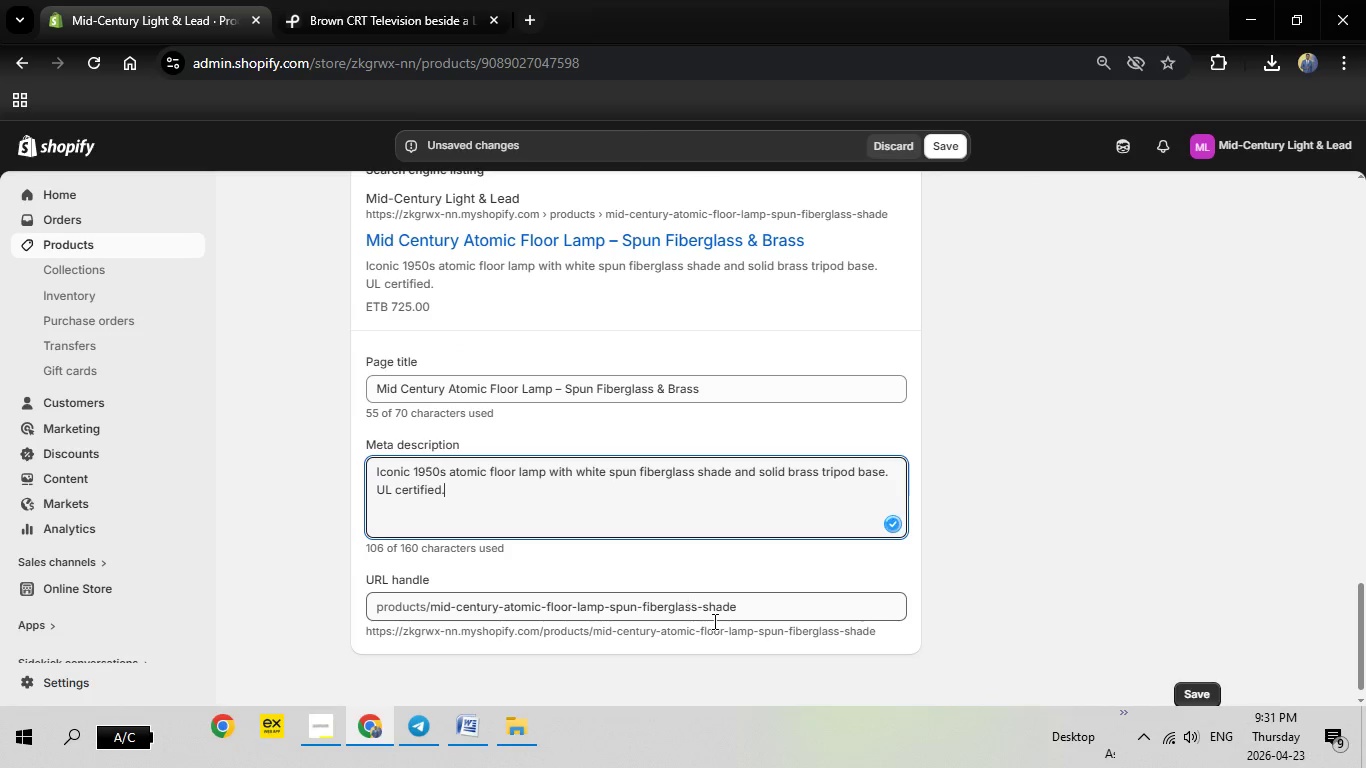 
left_click_drag(start_coordinate=[755, 607], to_coordinate=[607, 603])
 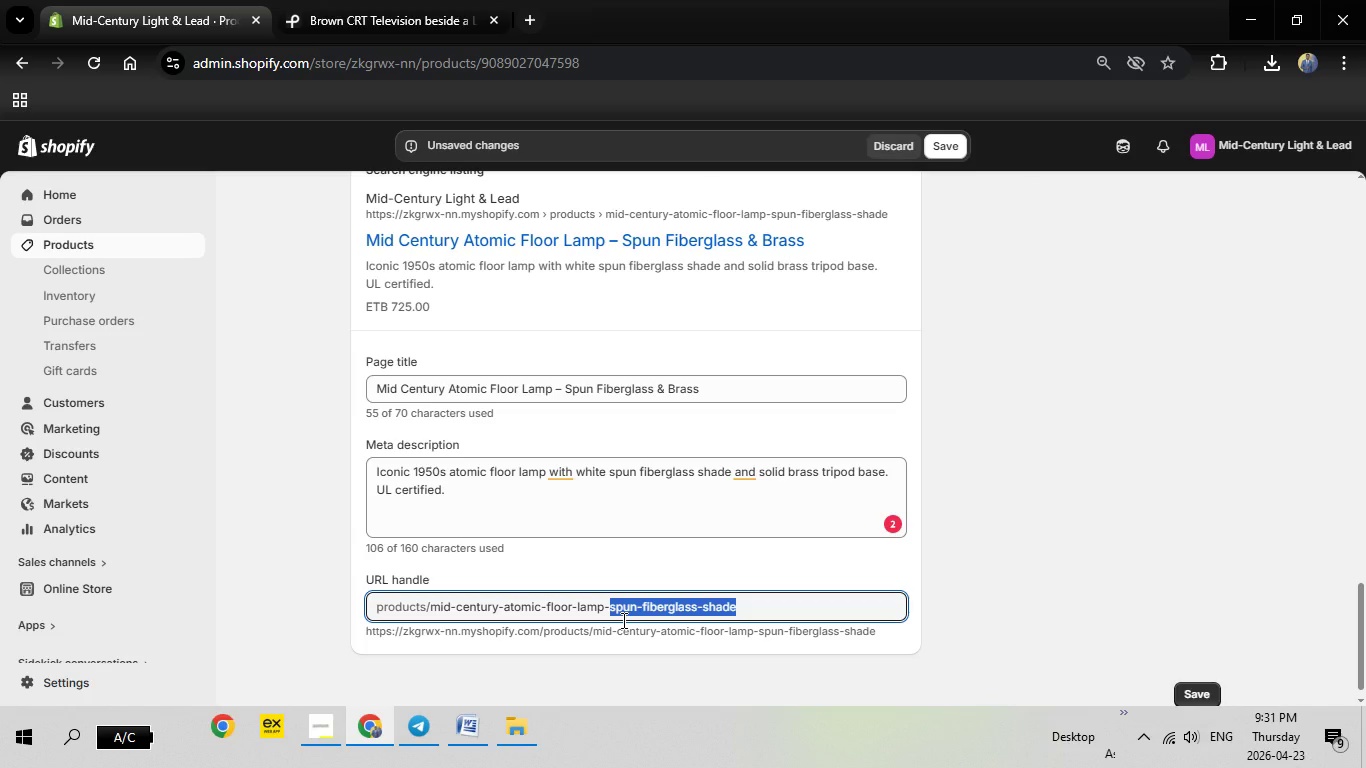 
key(Backspace)
 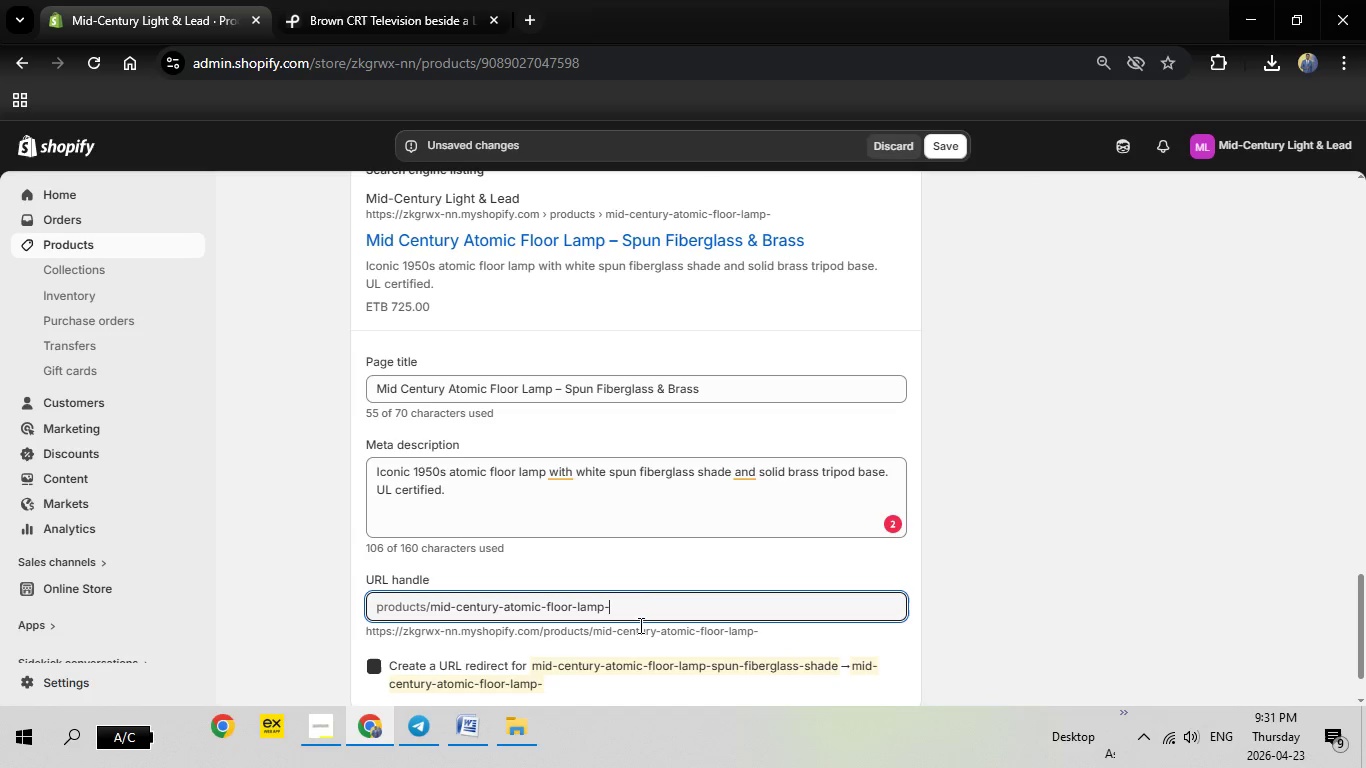 
key(Backspace)
 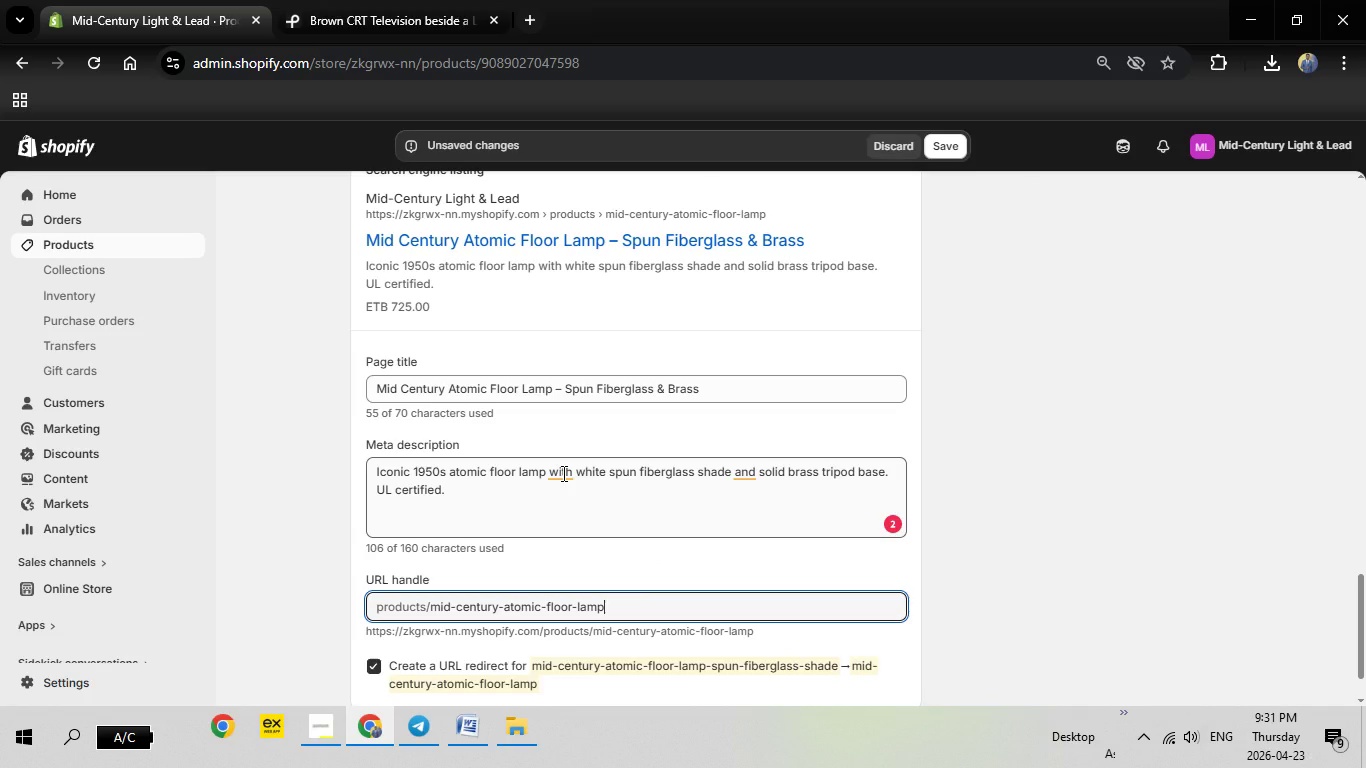 
left_click([562, 473])
 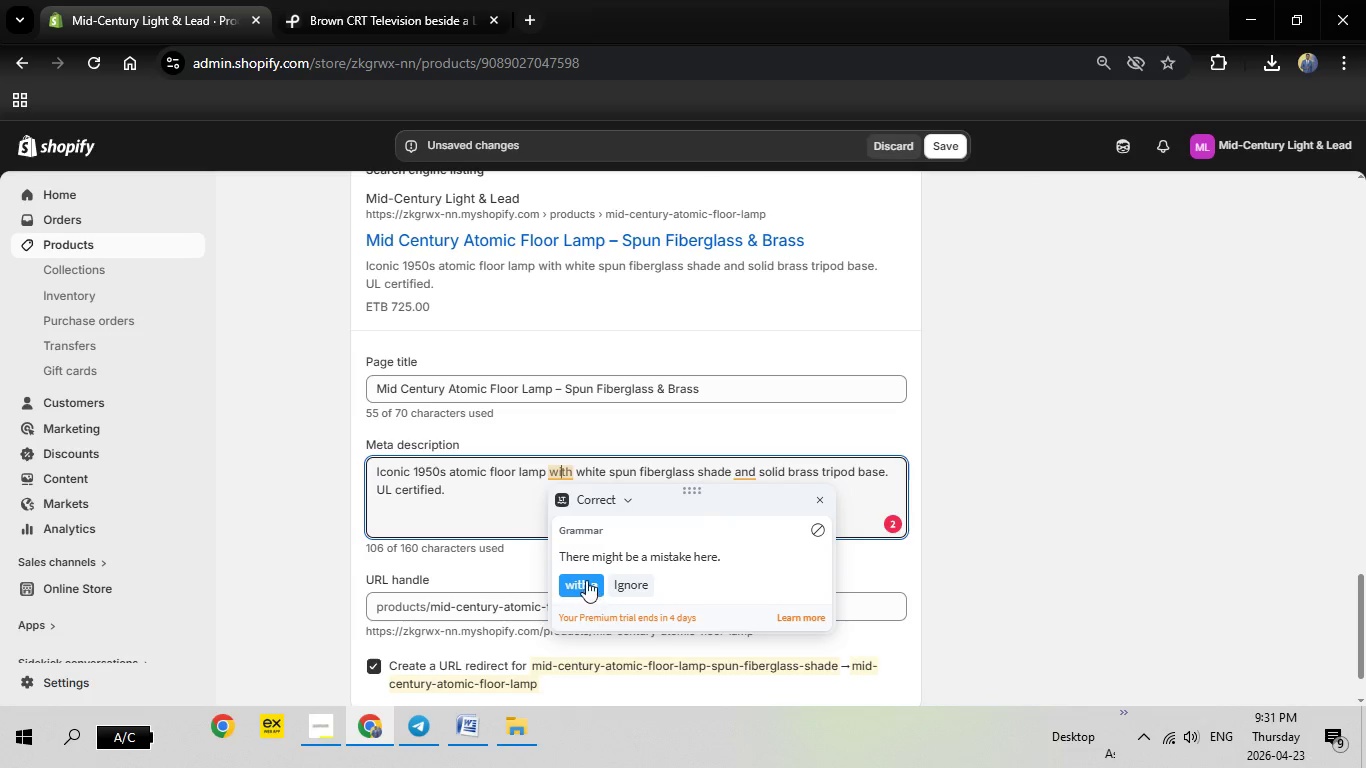 
left_click([586, 579])
 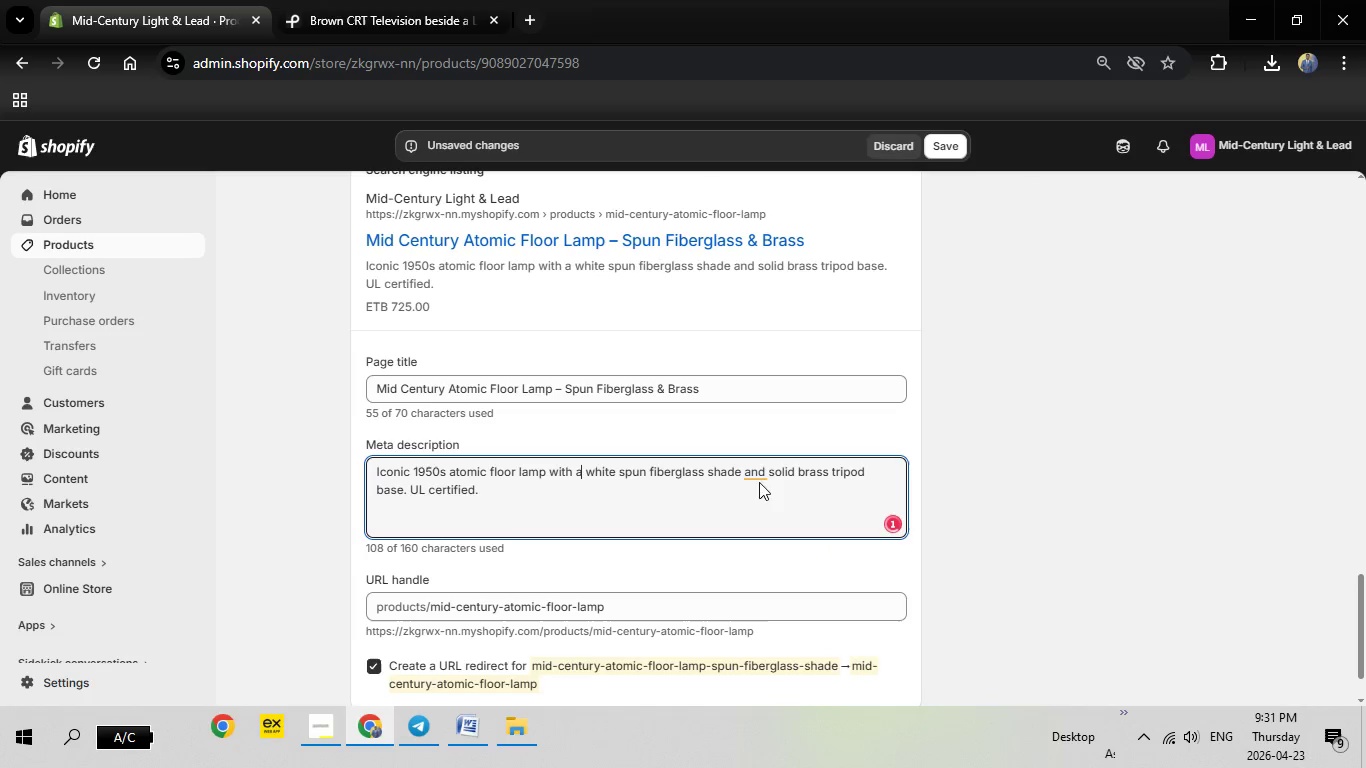 
left_click([757, 474])
 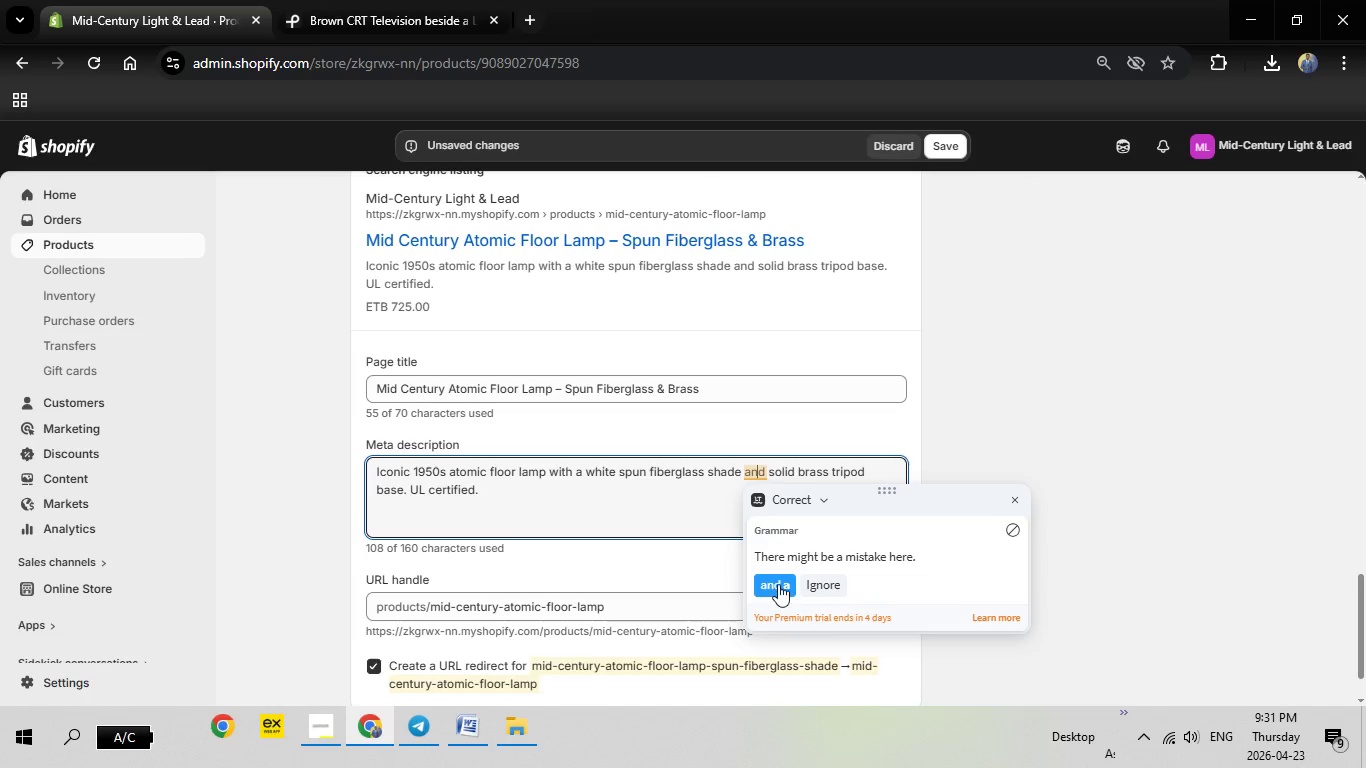 
left_click([778, 584])
 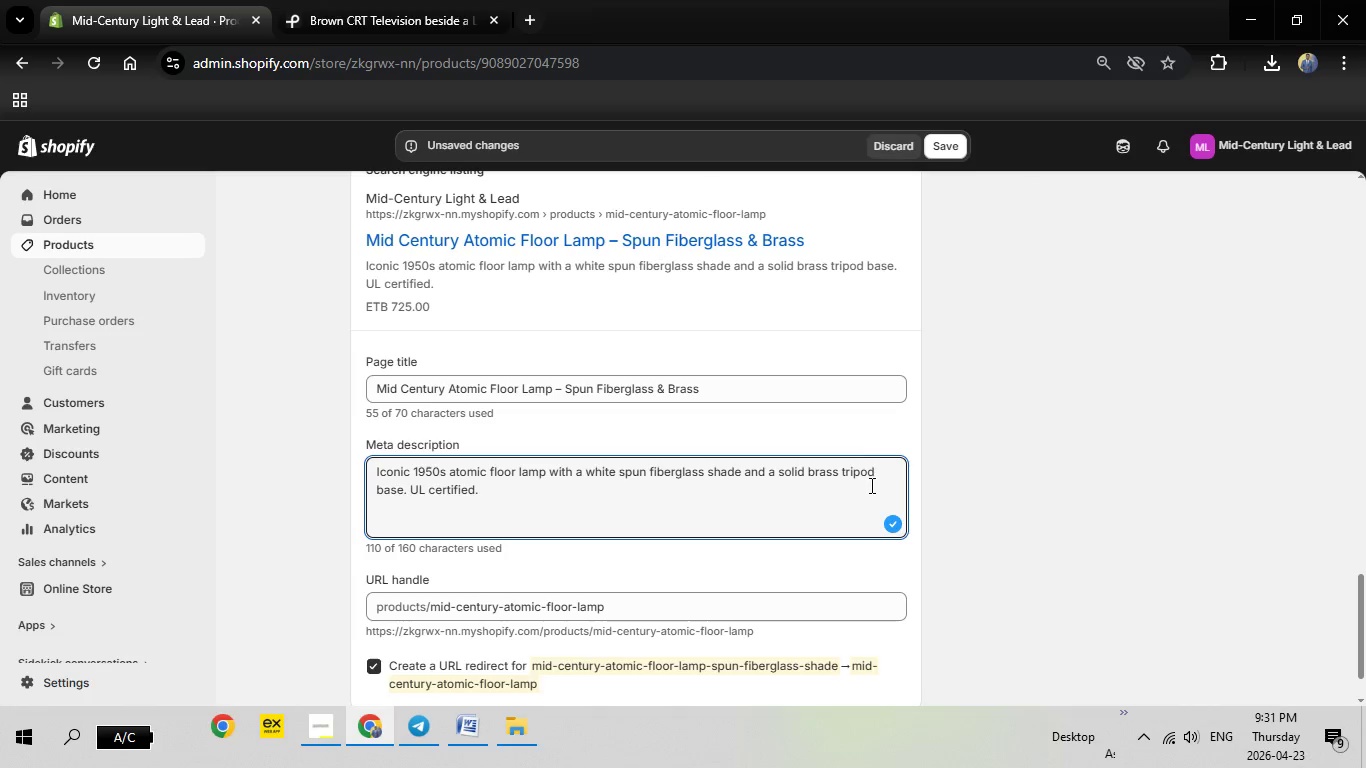 
scroll: coordinate [877, 517], scroll_direction: up, amount: 20.0
 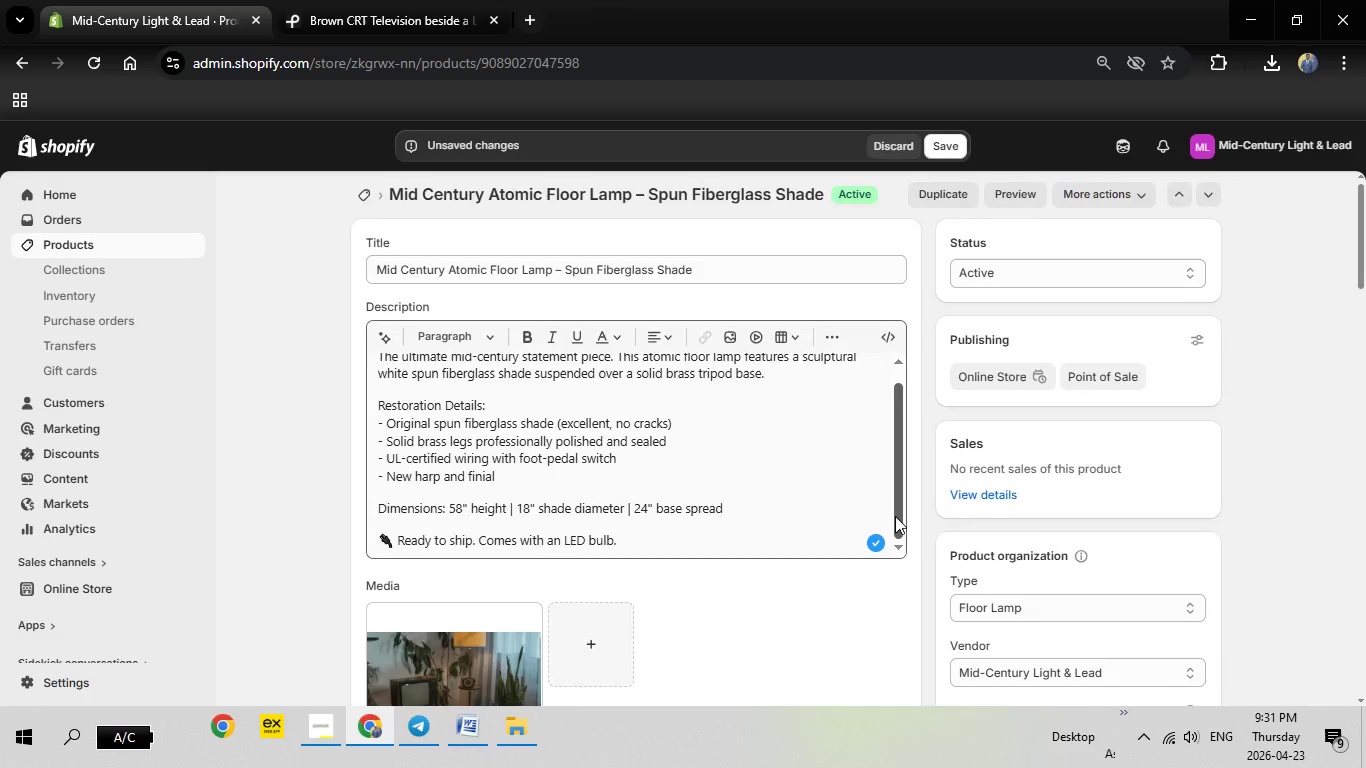 
scroll: coordinate [895, 516], scroll_direction: down, amount: 4.0
 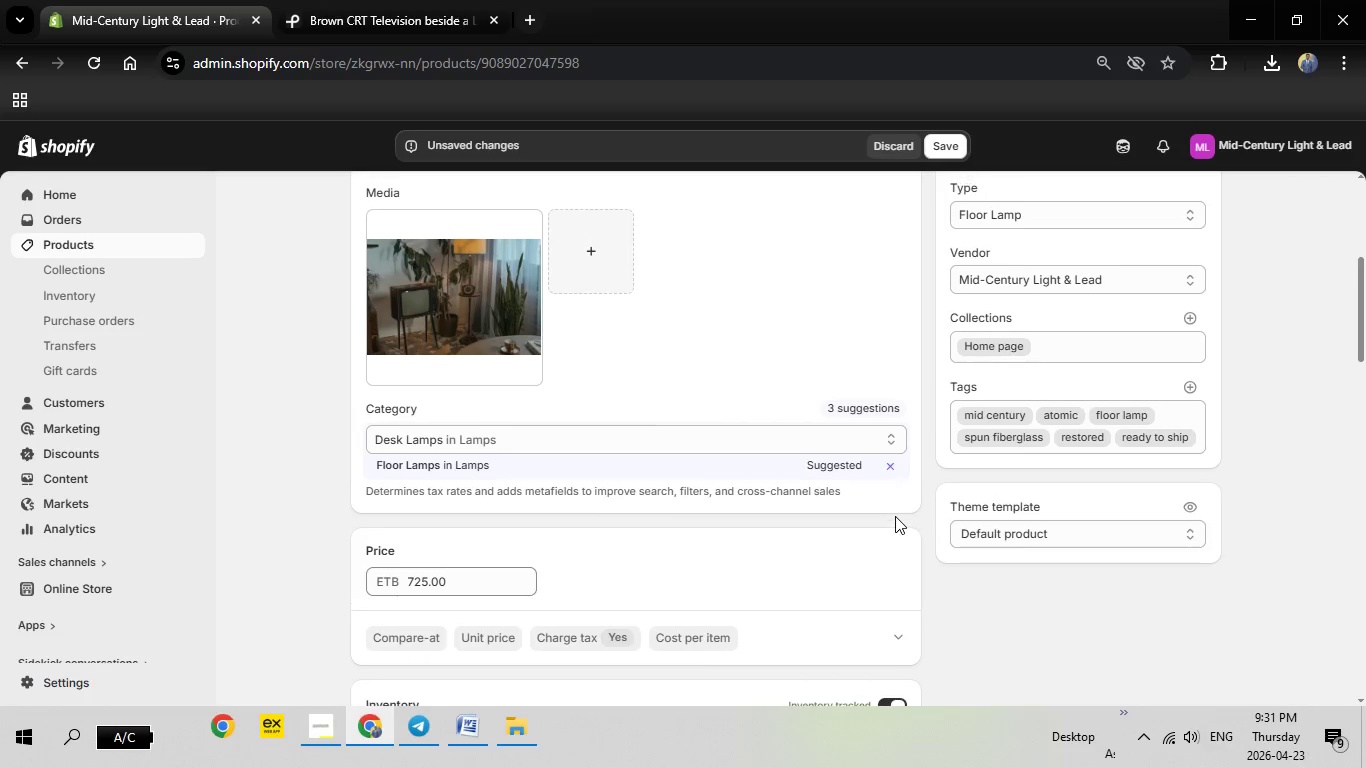 
scroll: coordinate [895, 516], scroll_direction: up, amount: 12.0
 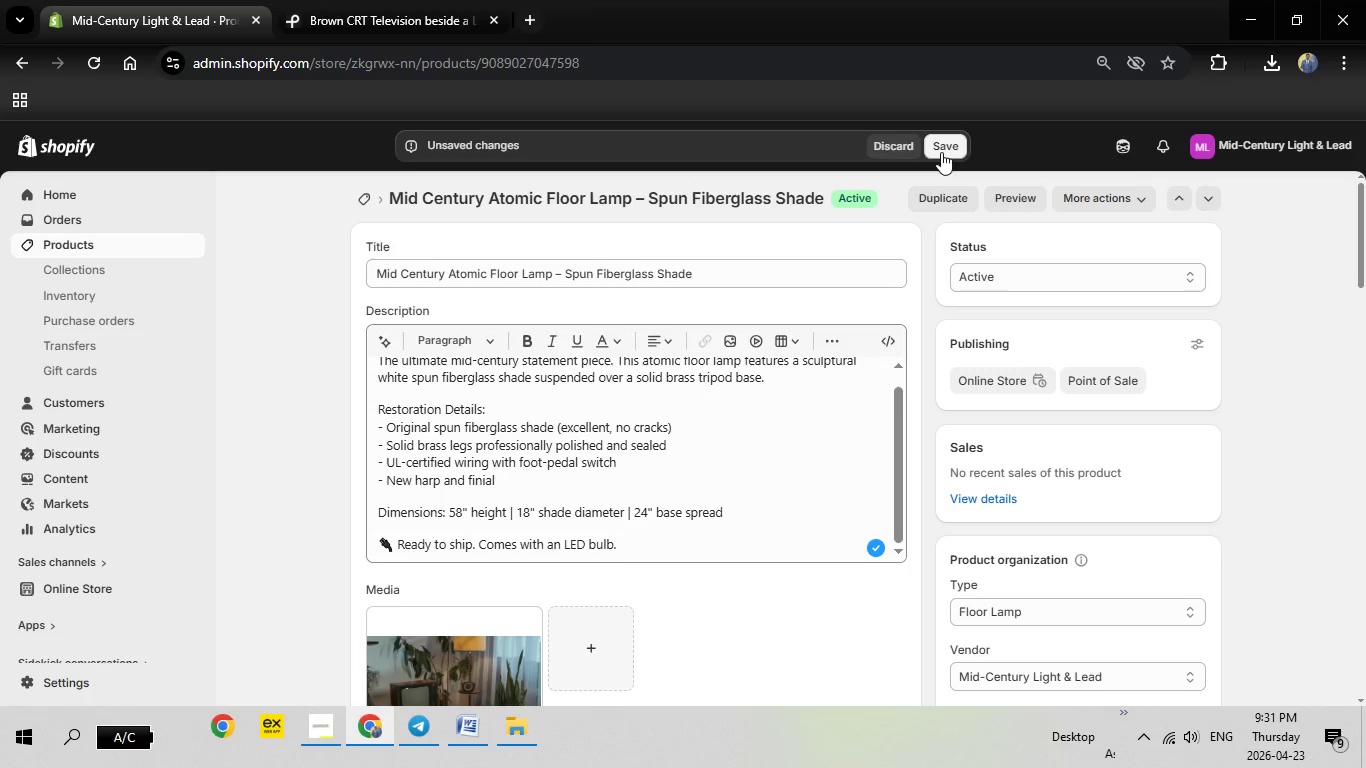 
left_click([941, 152])
 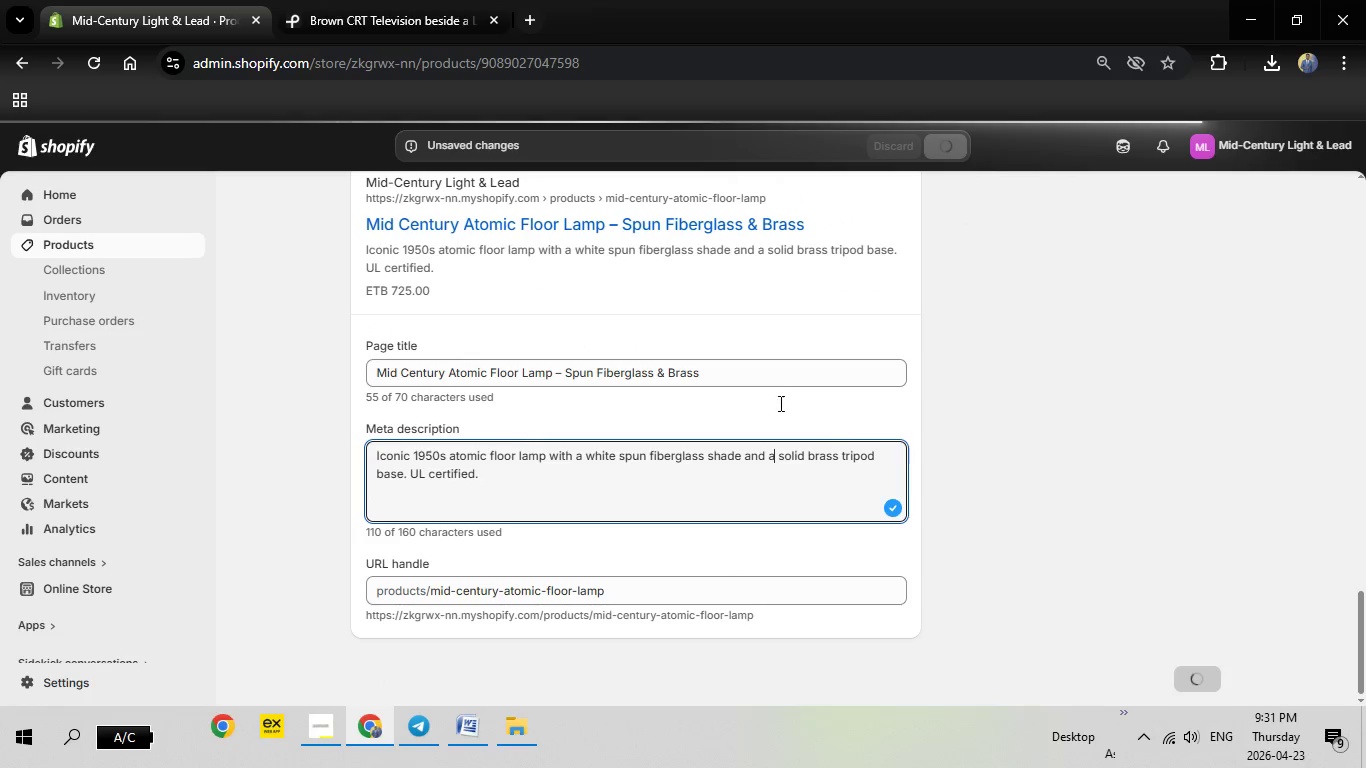 
wait(20.67)
 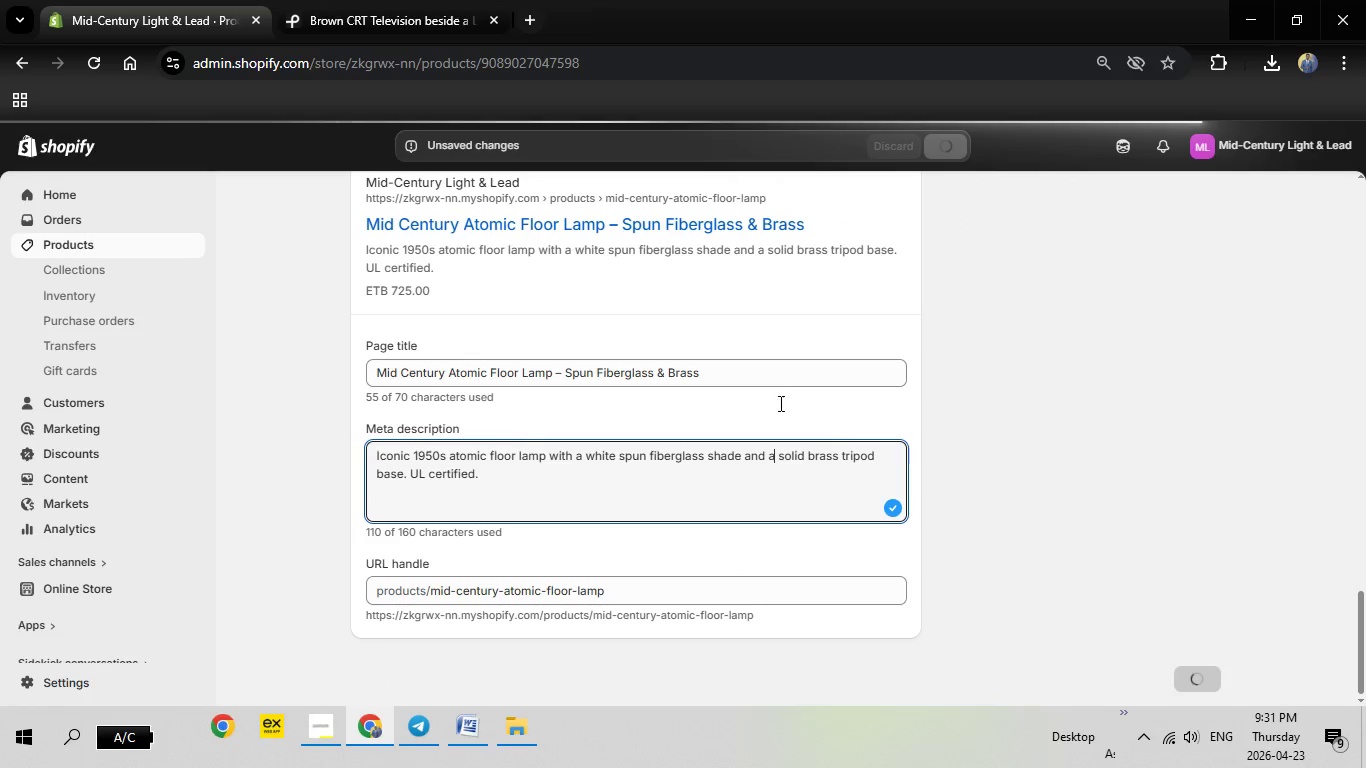 
scroll: coordinate [911, 398], scroll_direction: up, amount: 18.0
 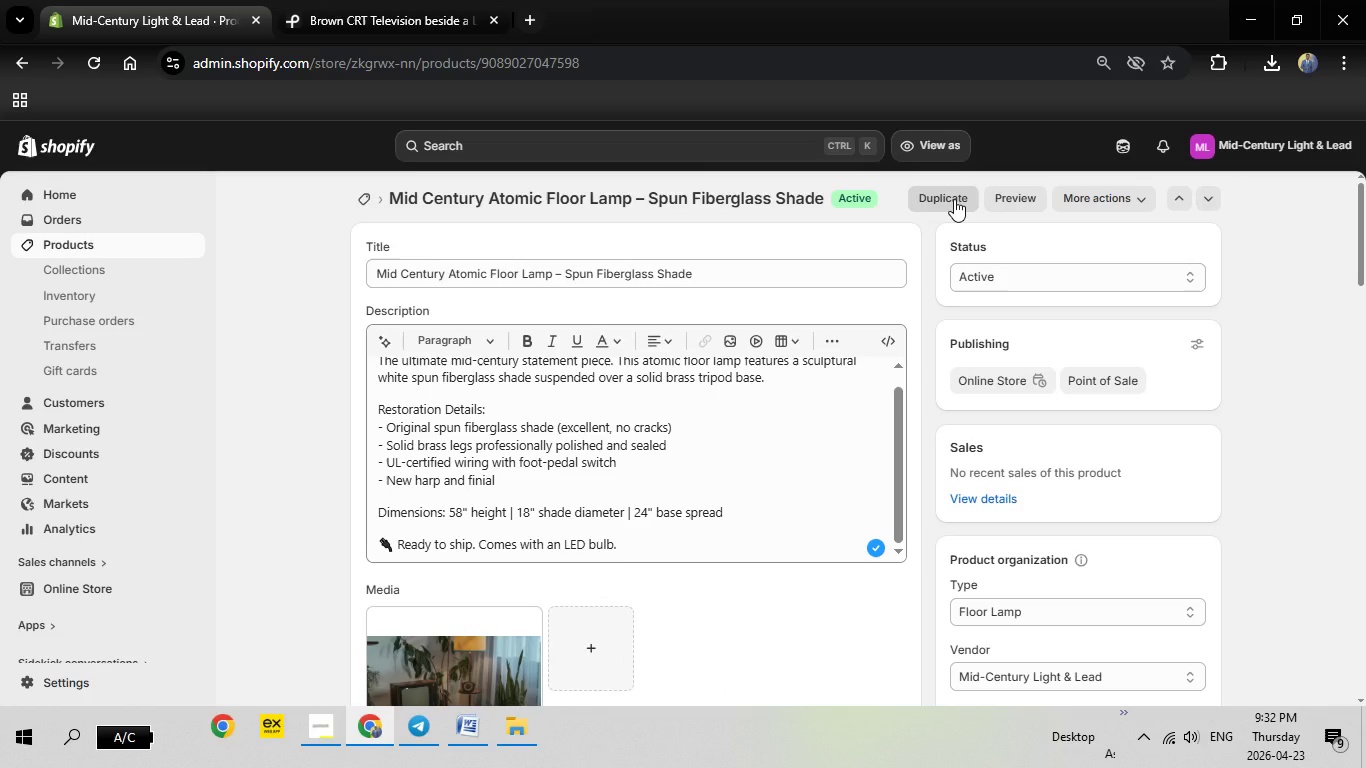 
wait(5.61)
 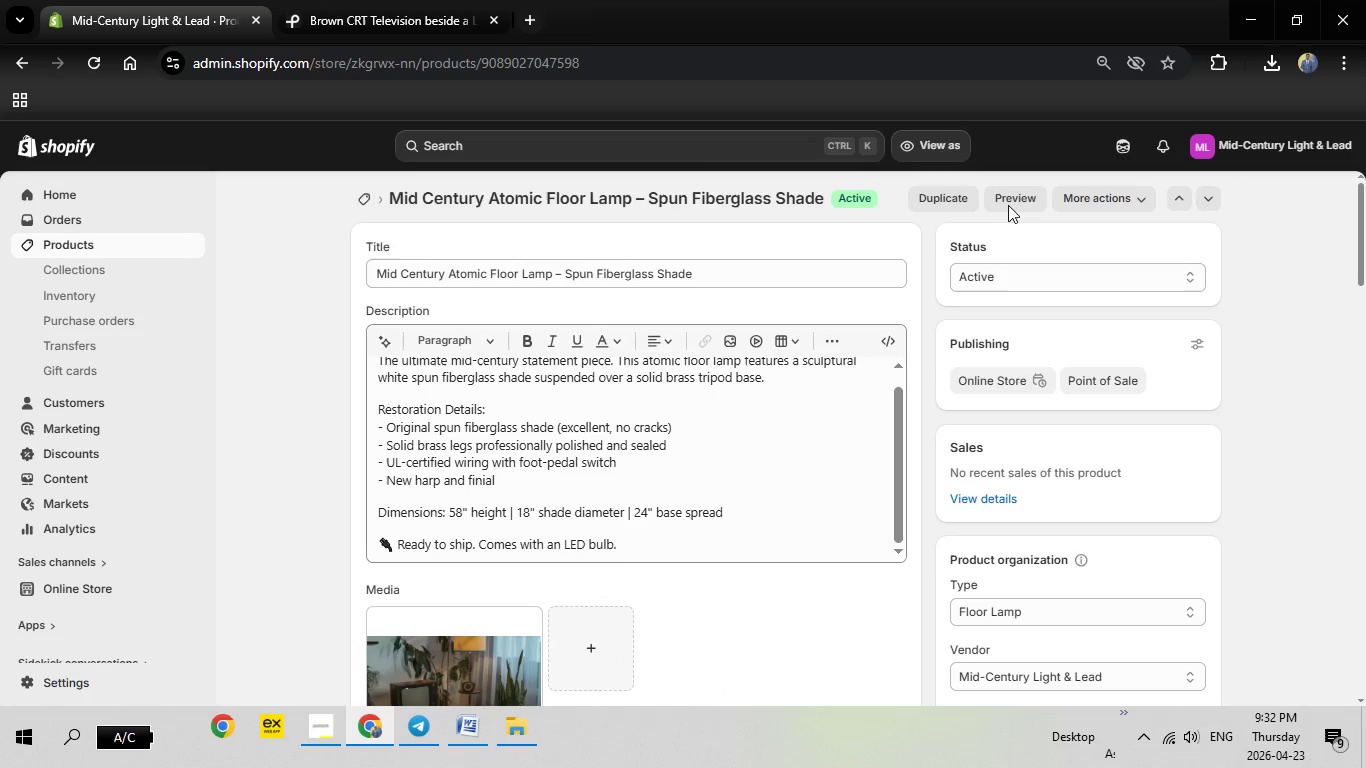 
left_click([954, 199])
 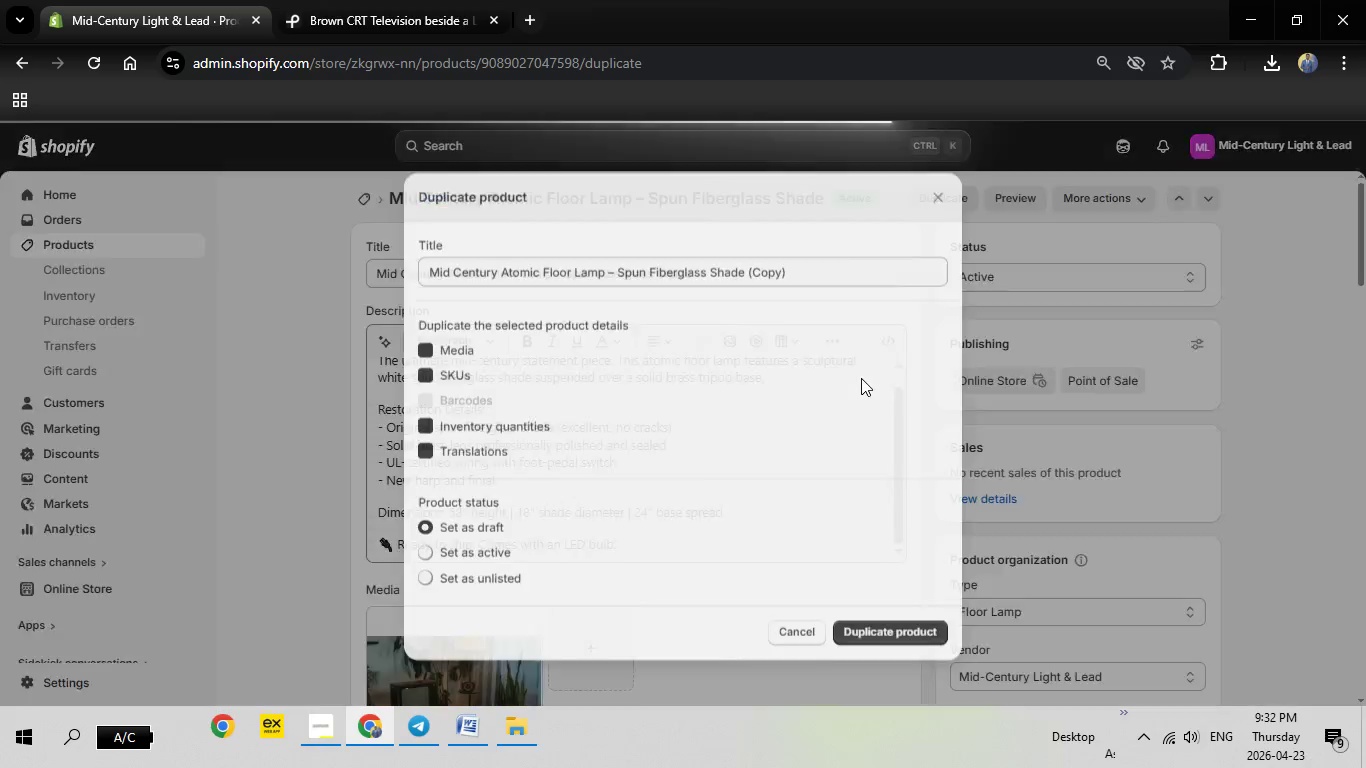 
wait(6.86)
 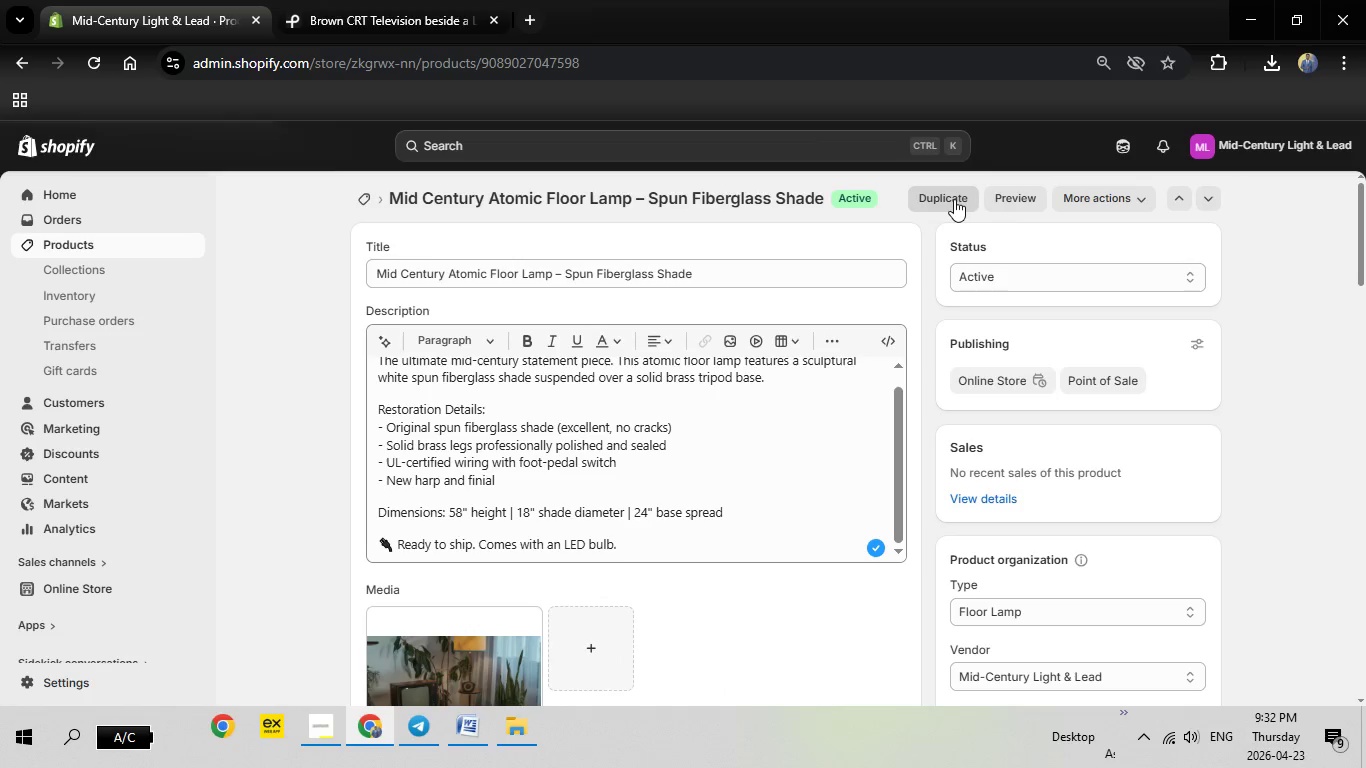 
left_click([471, 722])
 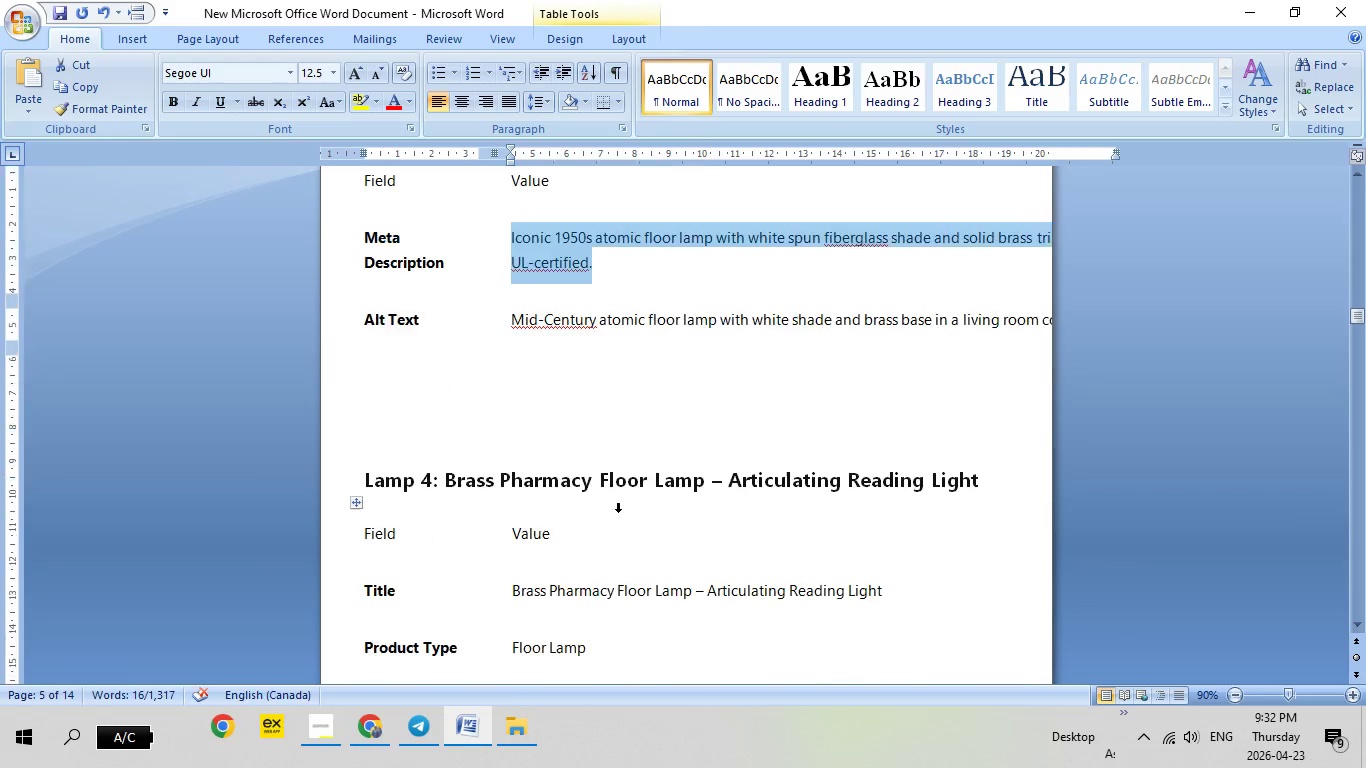 
scroll: coordinate [619, 512], scroll_direction: down, amount: 10.0
 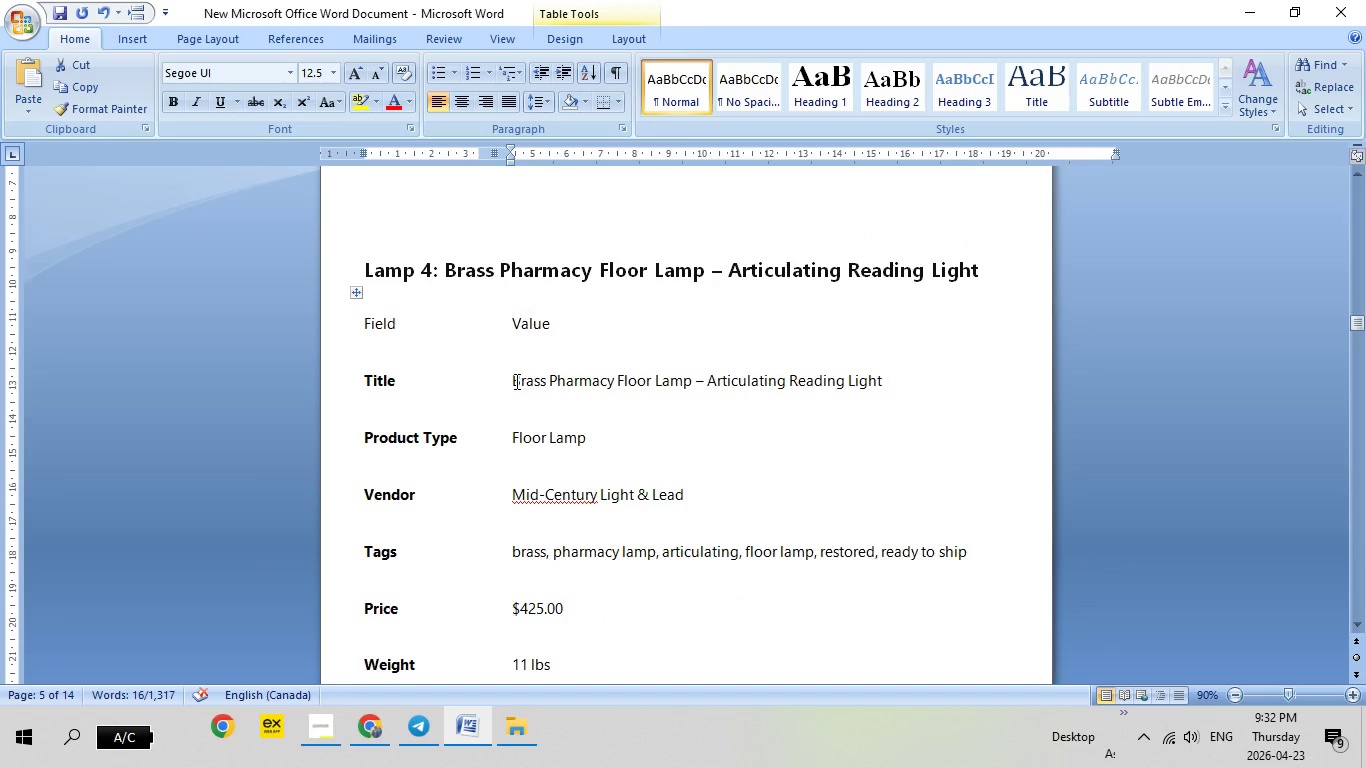 
left_click_drag(start_coordinate=[515, 381], to_coordinate=[970, 381])
 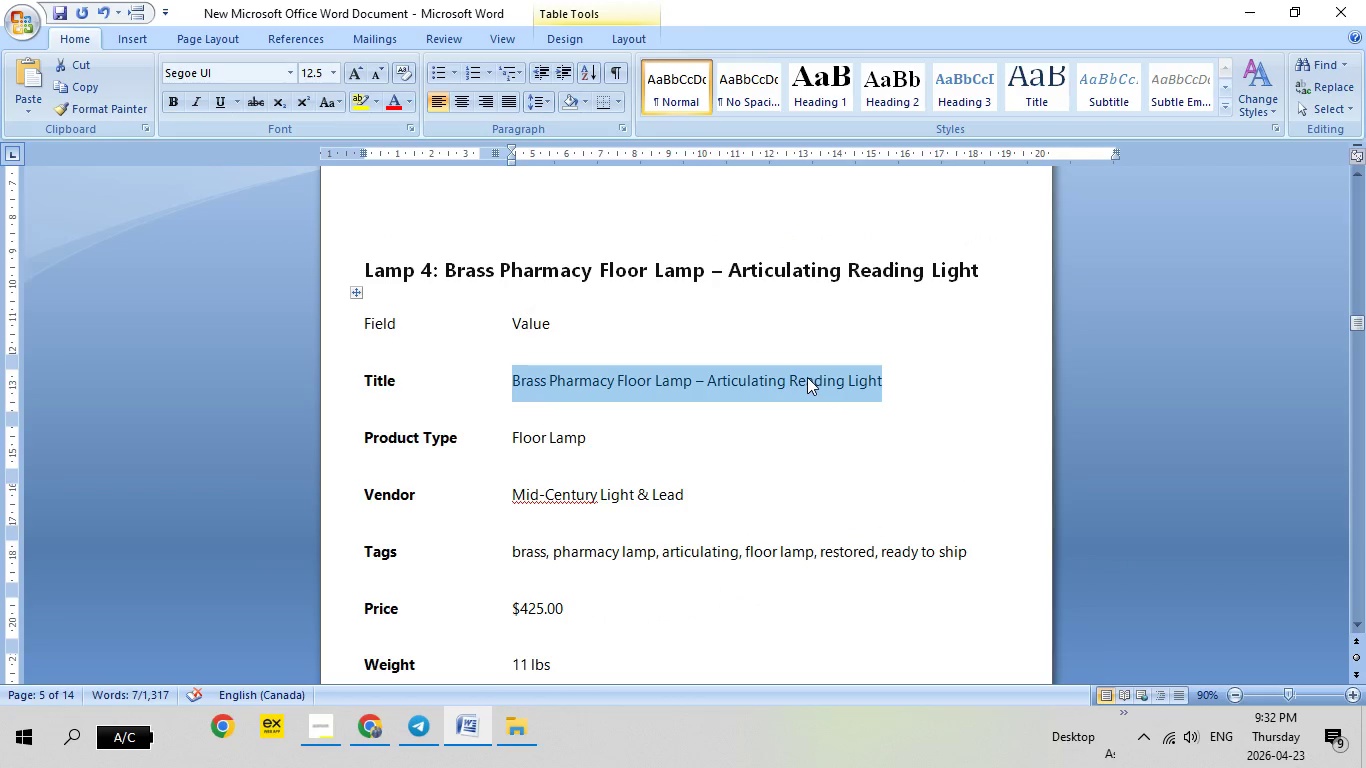 
right_click([807, 377])
 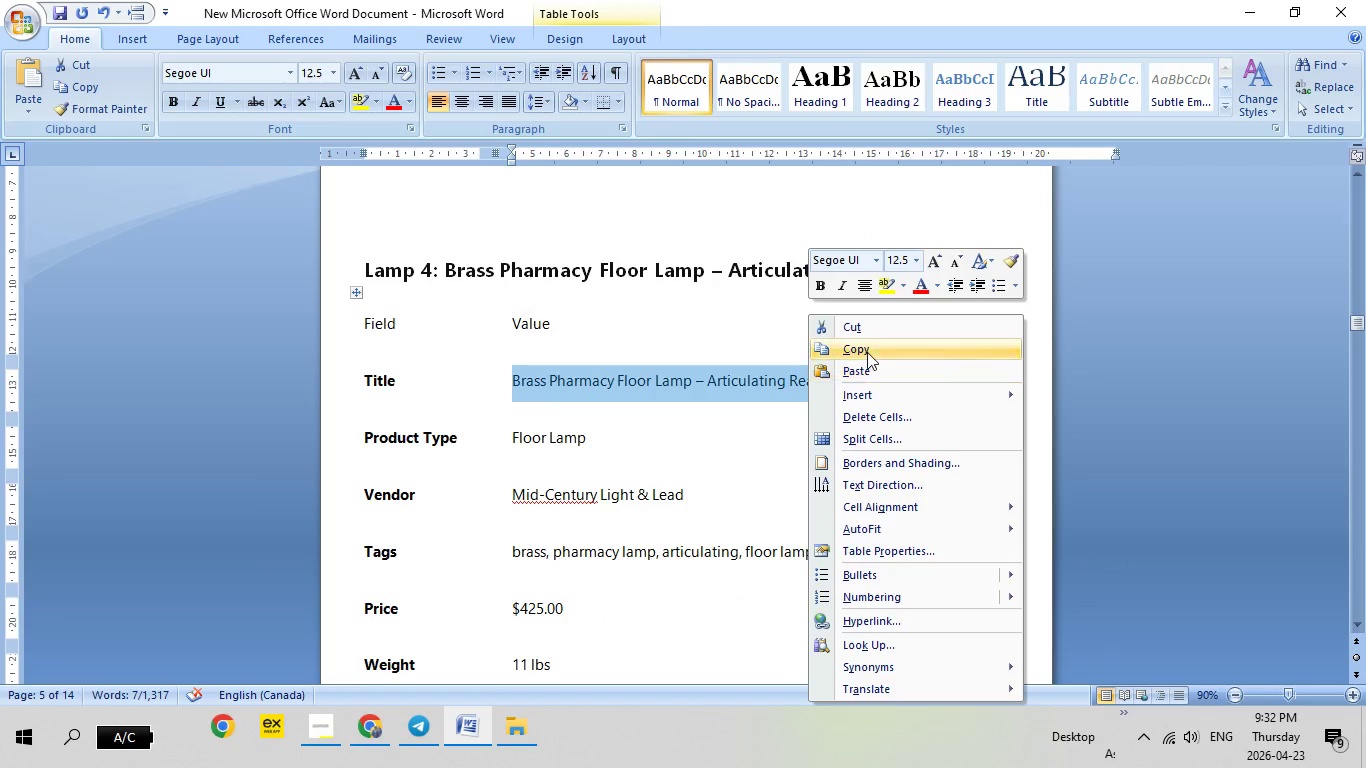 
left_click([867, 352])
 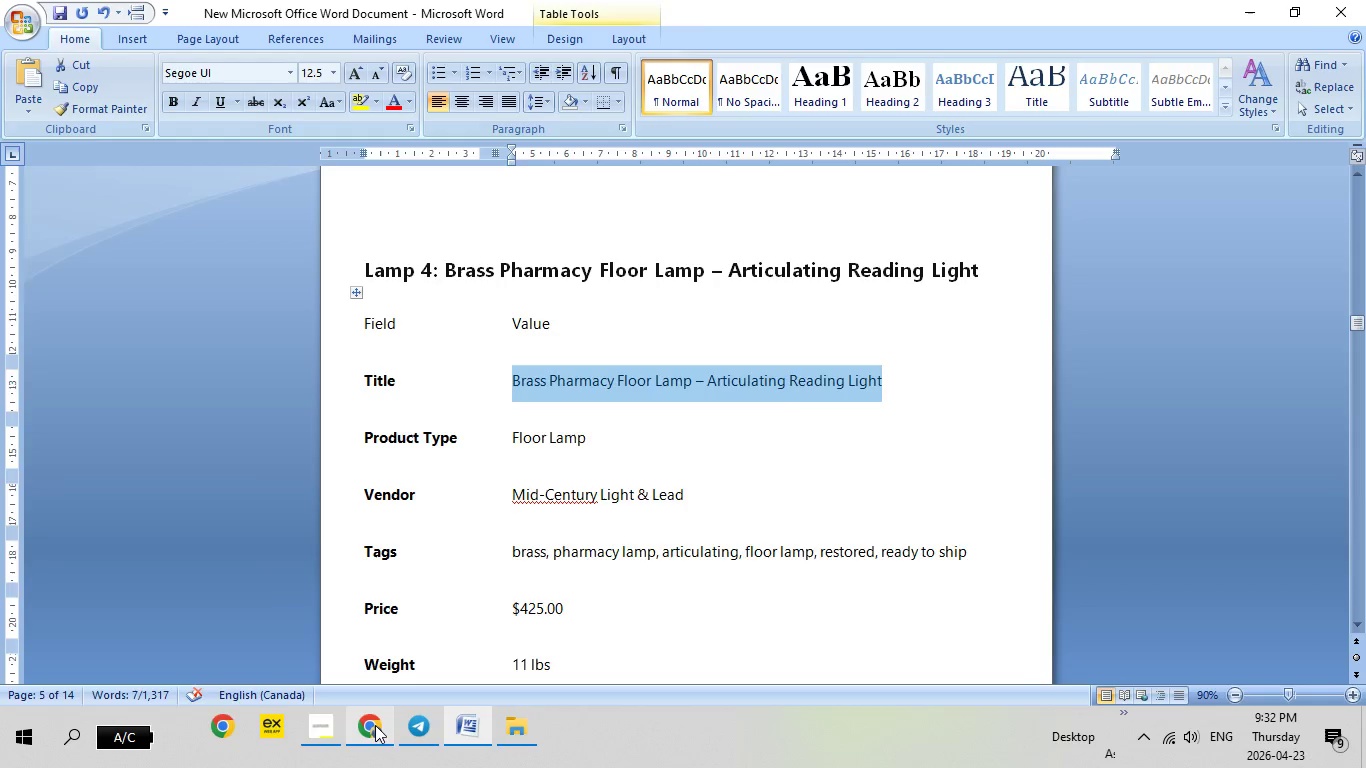 
left_click([375, 725])
 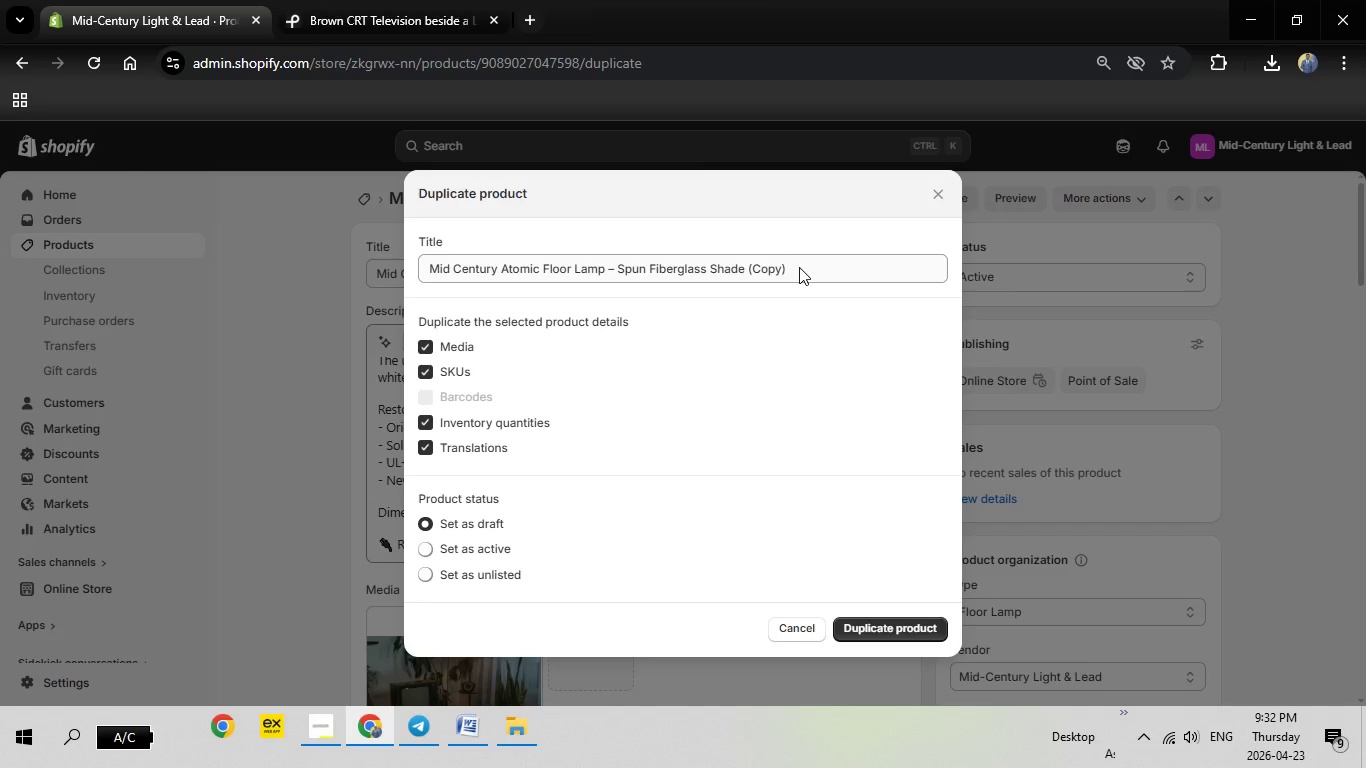 
left_click_drag(start_coordinate=[799, 267], to_coordinate=[348, 285])
 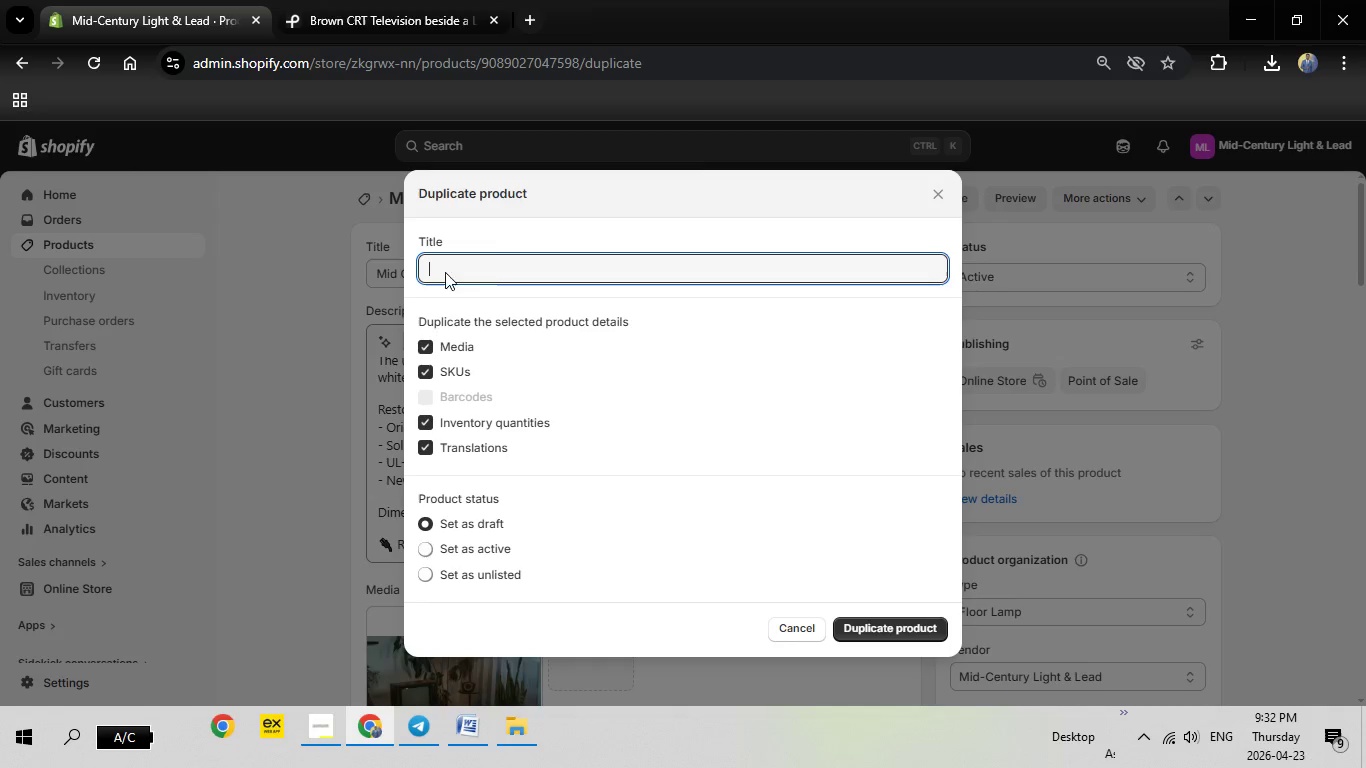 
key(Backspace)
 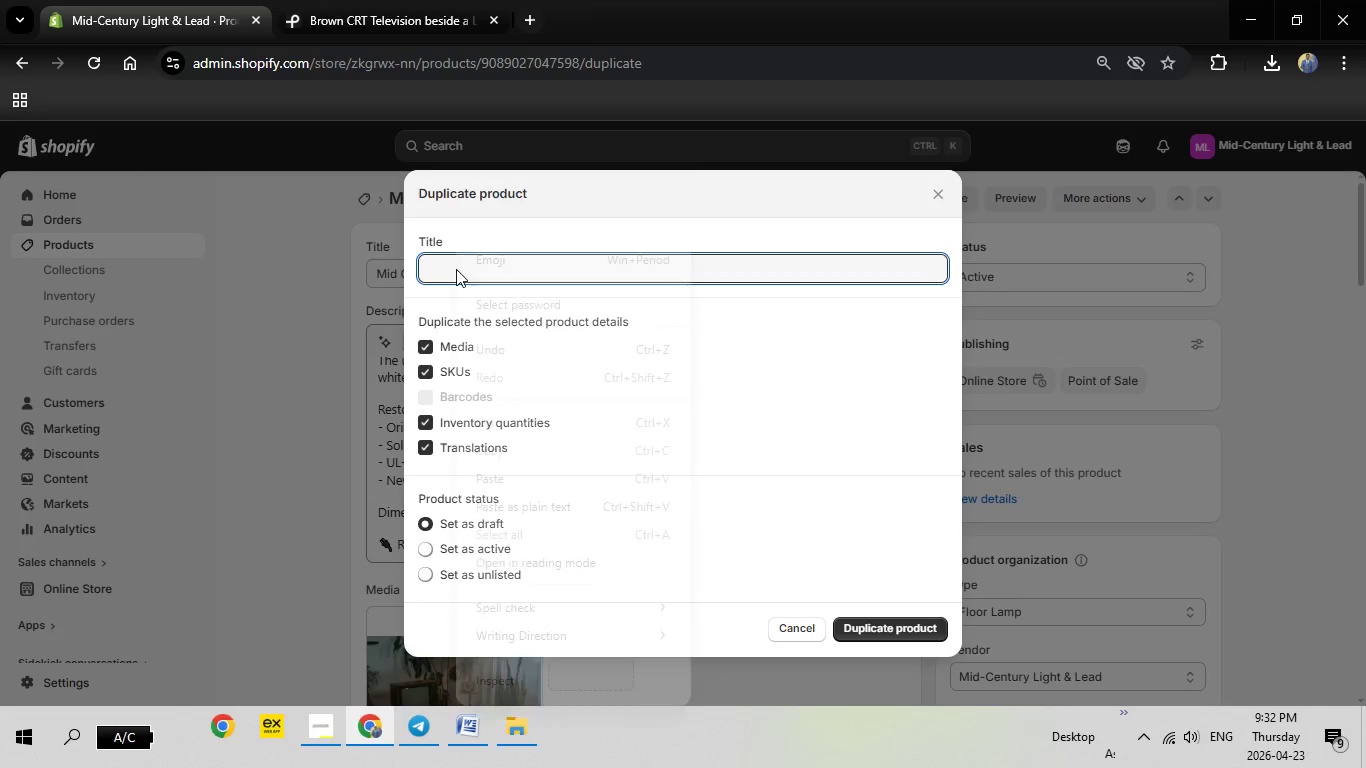 
right_click([456, 269])
 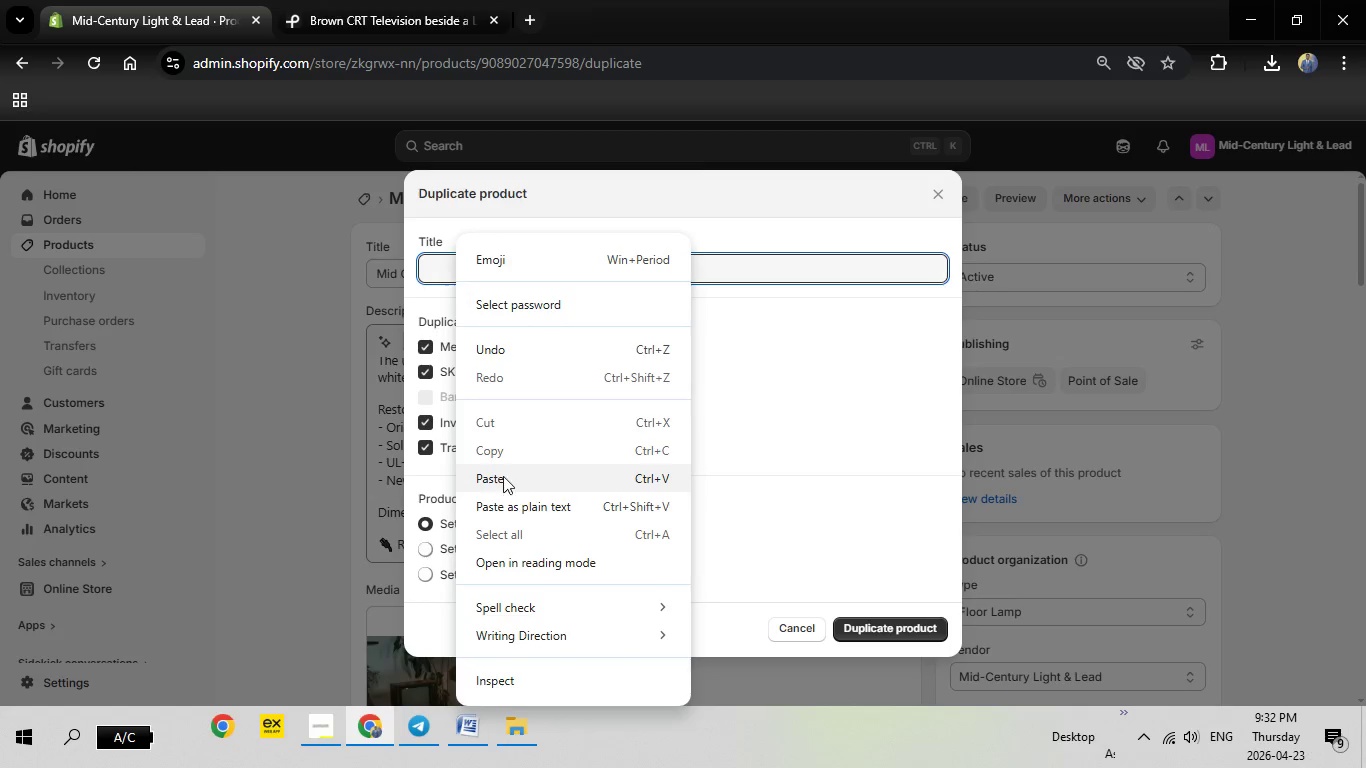 
left_click([504, 476])
 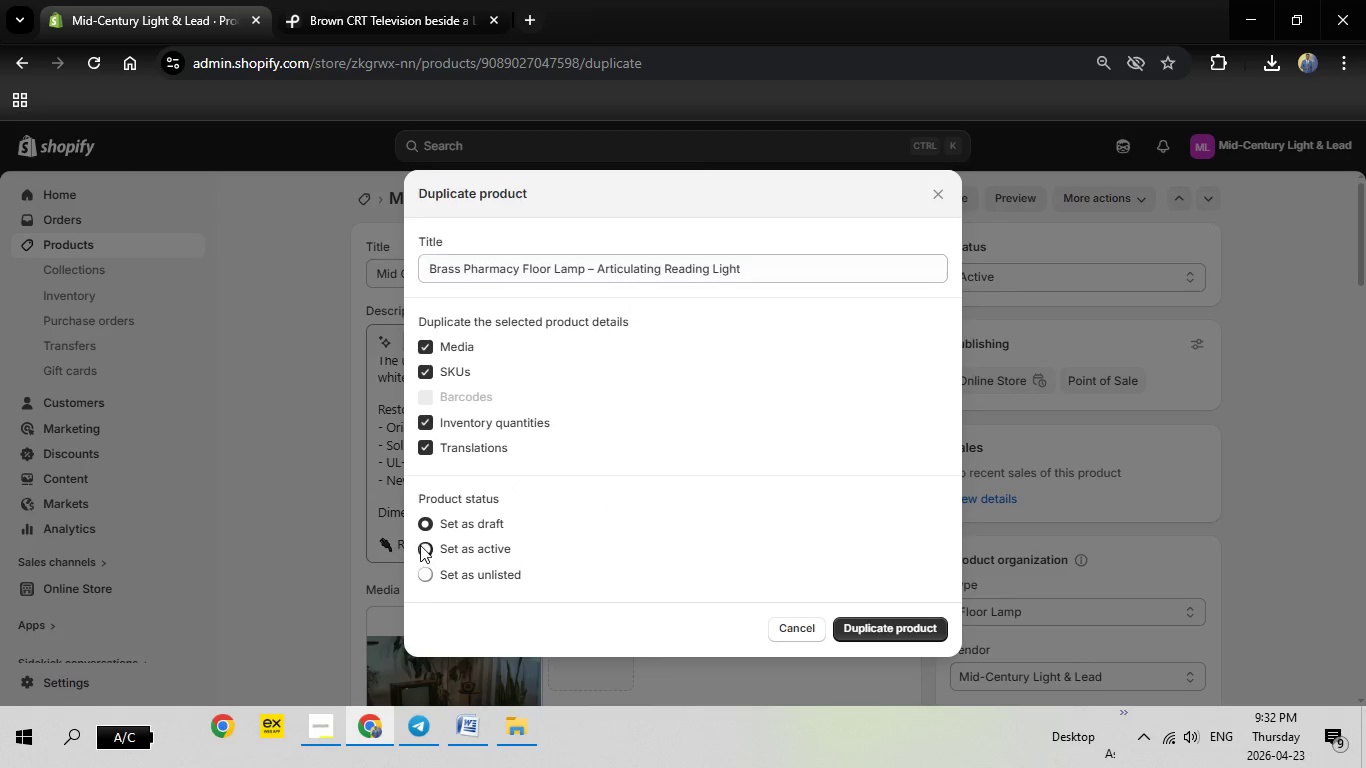 
left_click([420, 545])
 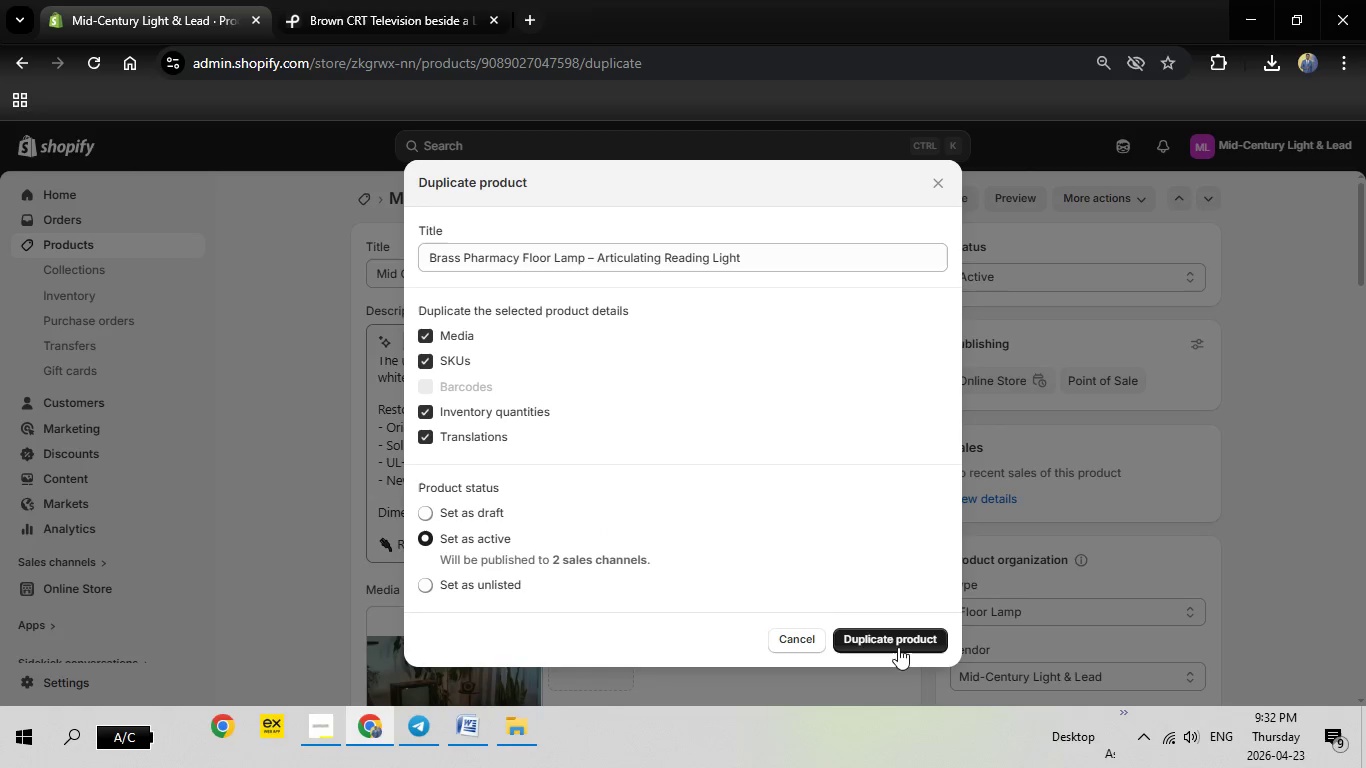 
left_click([887, 639])
 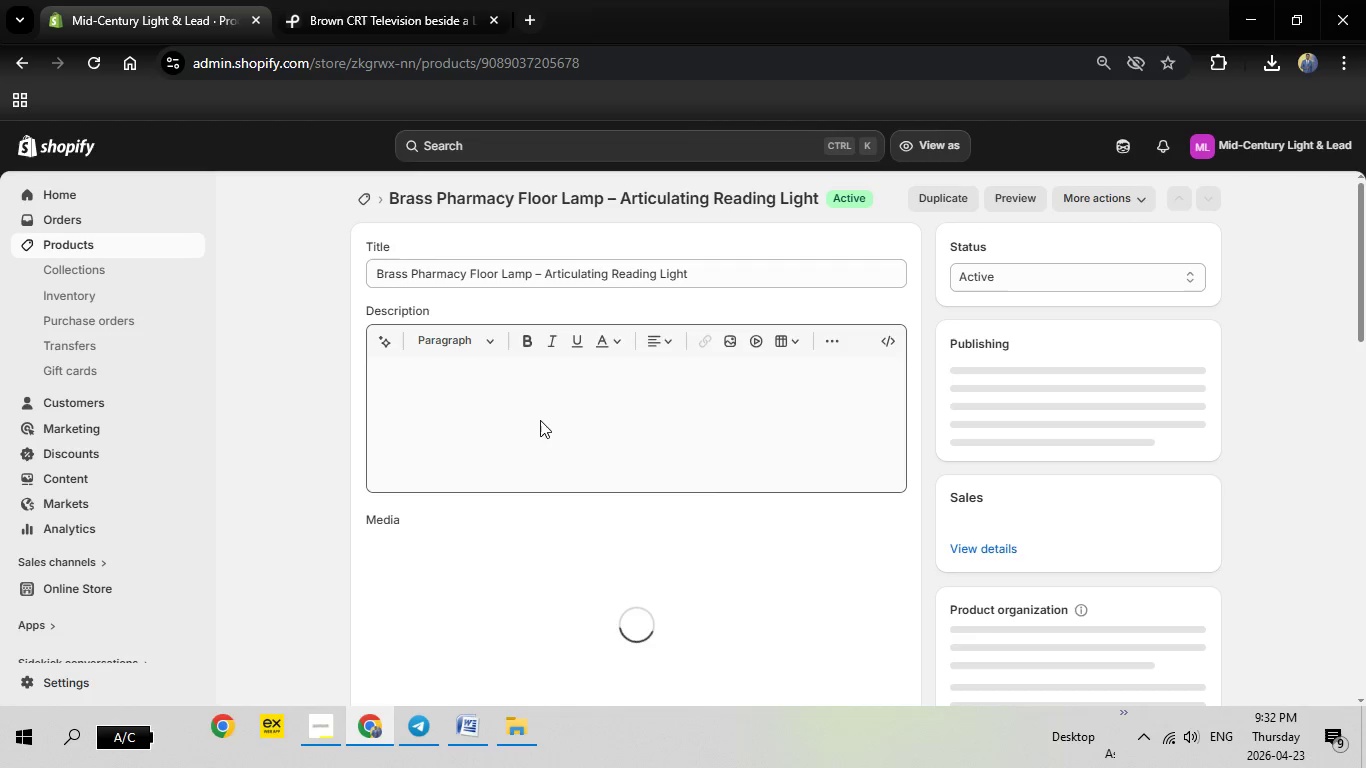 
wait(23.19)
 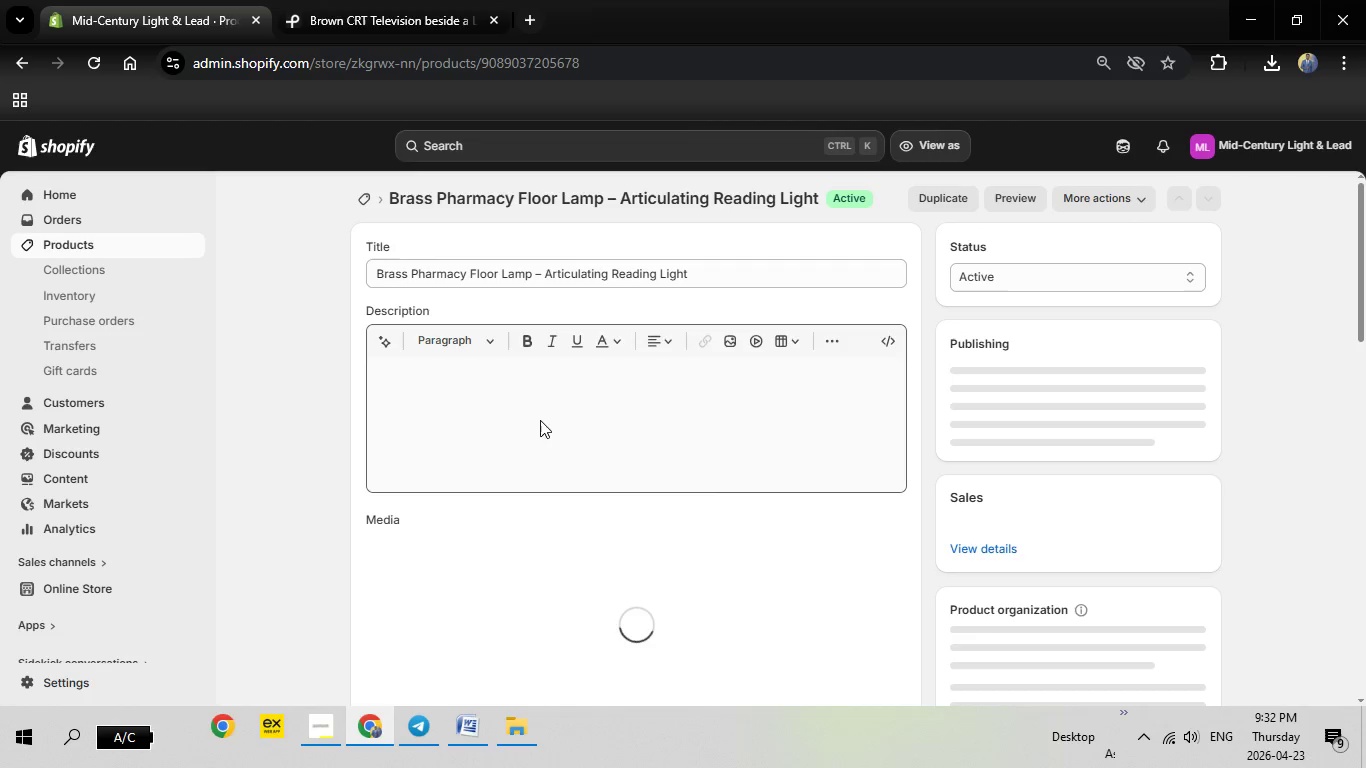 
left_click([450, 725])
 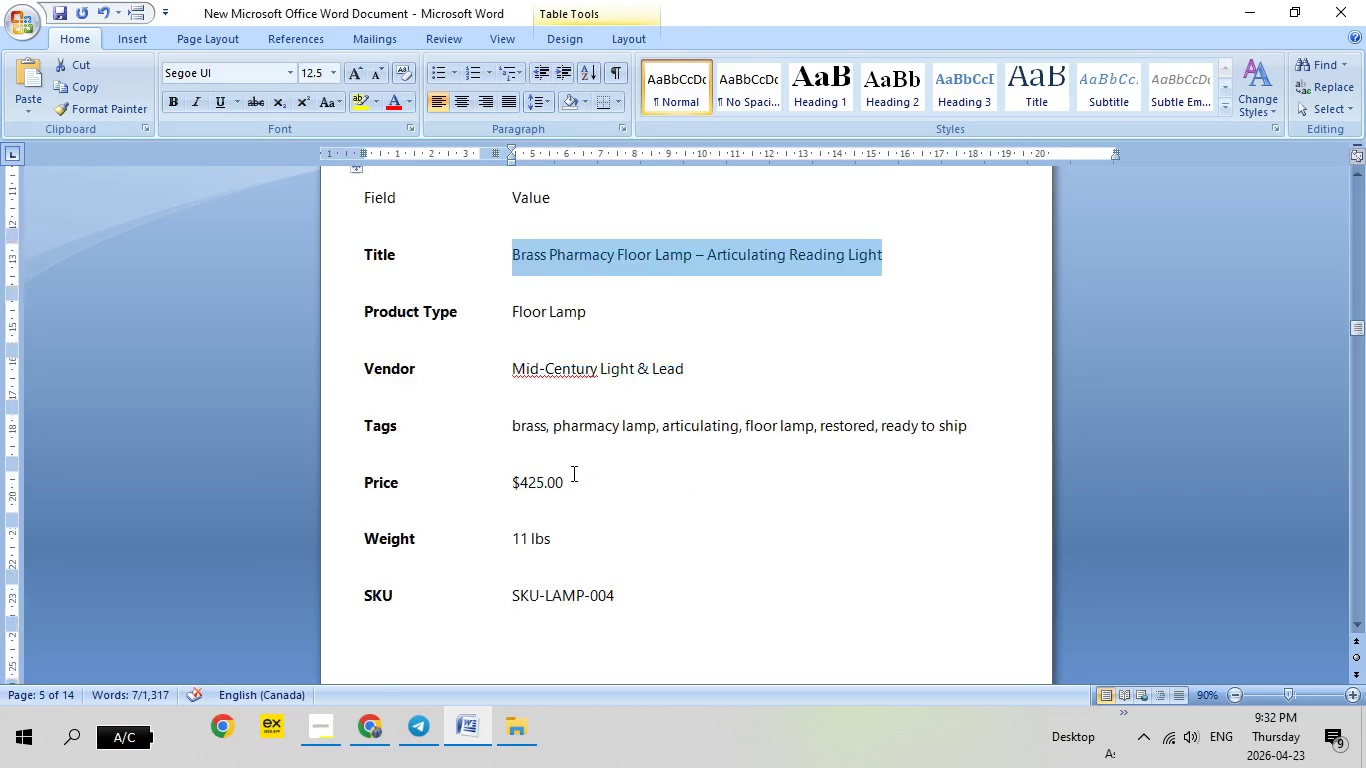 
scroll: coordinate [573, 474], scroll_direction: down, amount: 19.0
 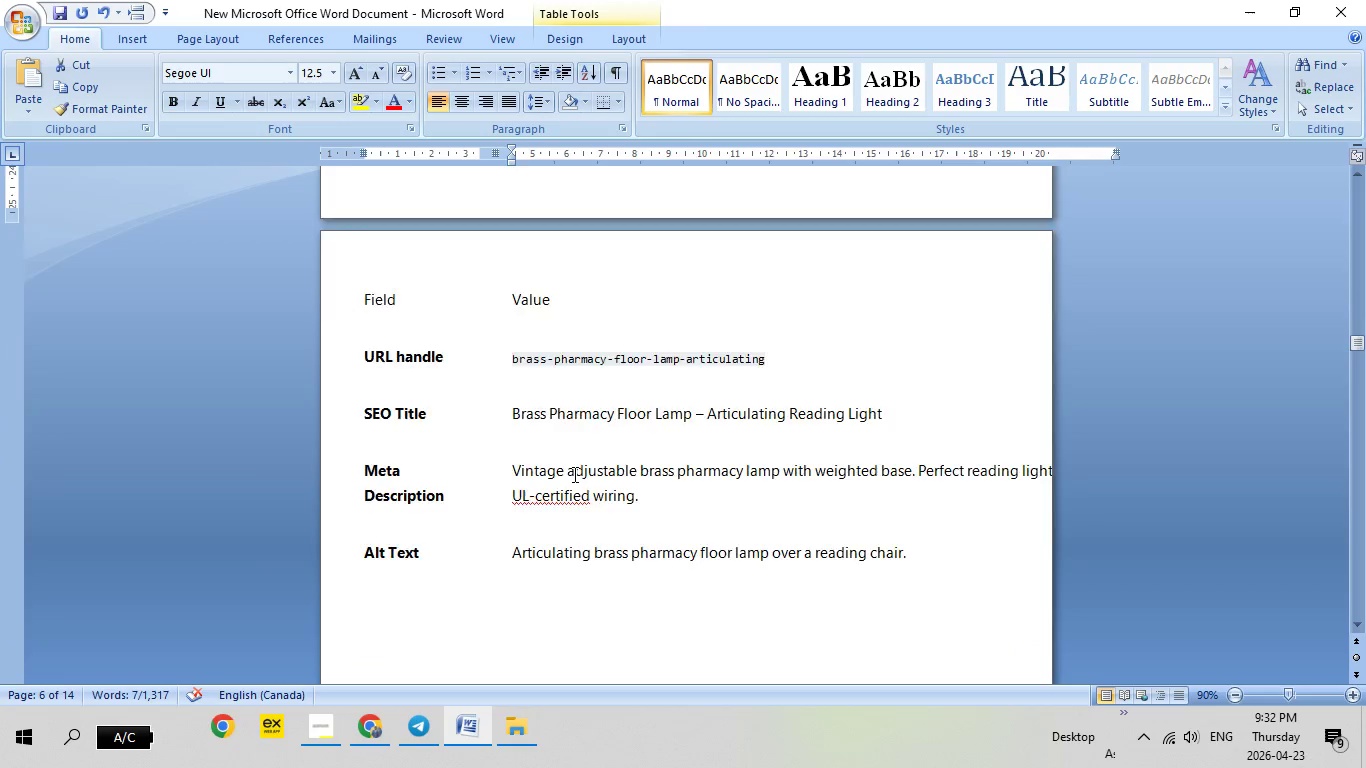 
scroll: coordinate [573, 475], scroll_direction: up, amount: 19.0
 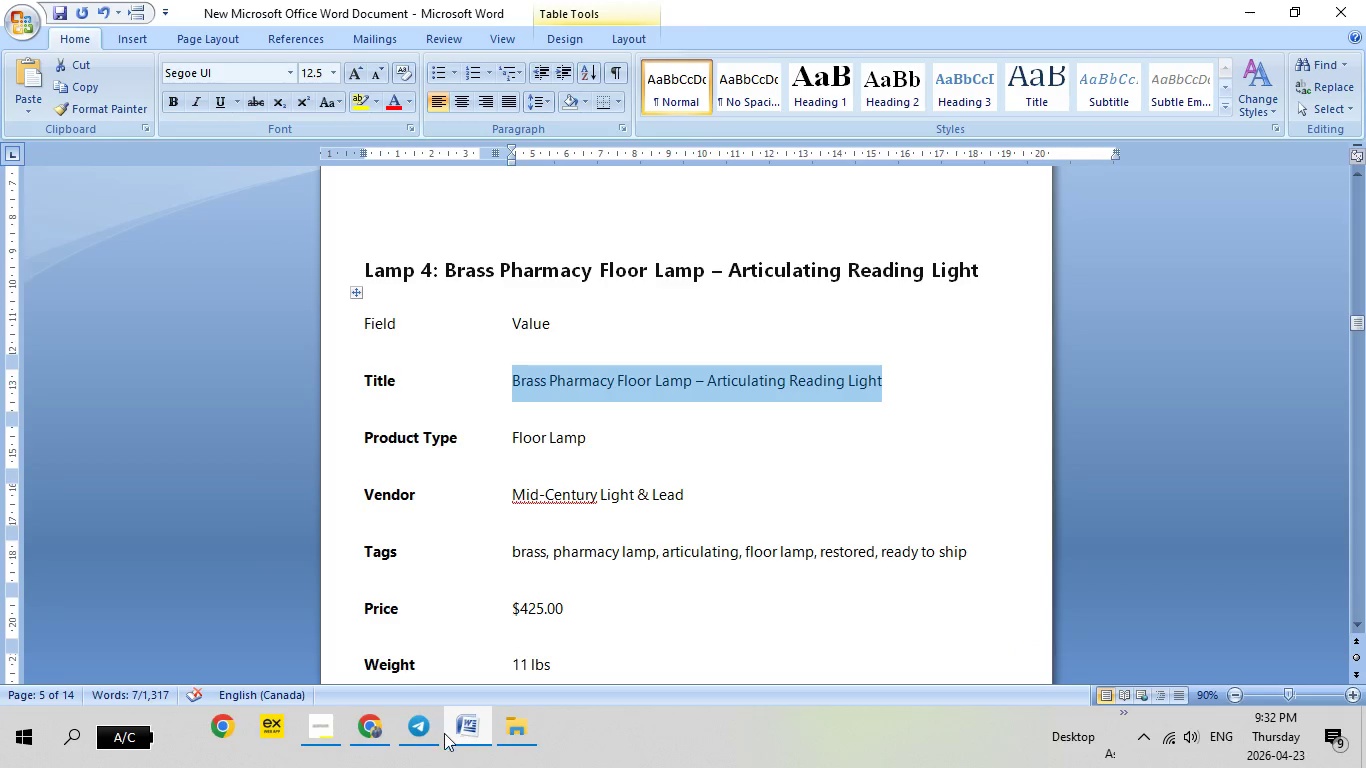 
left_click([419, 726])
 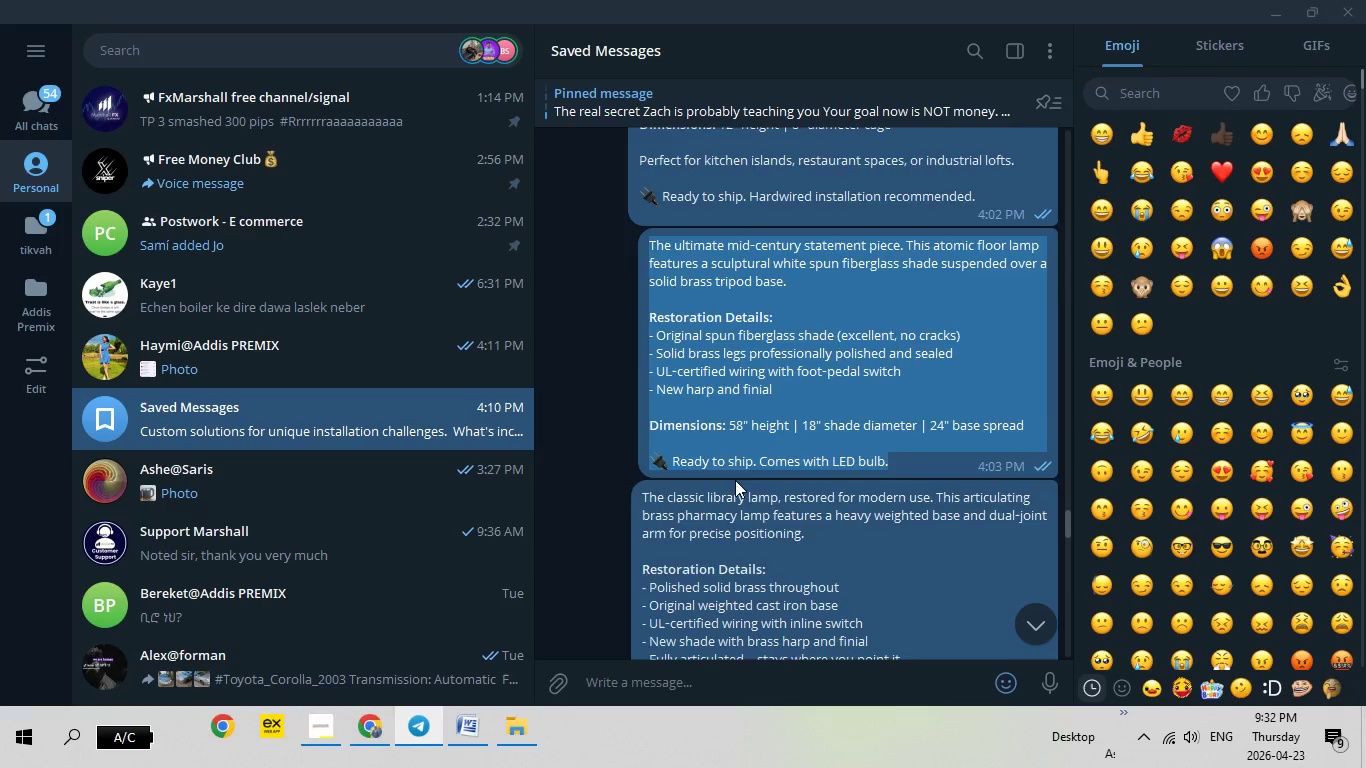 
scroll: coordinate [741, 493], scroll_direction: down, amount: 3.0
 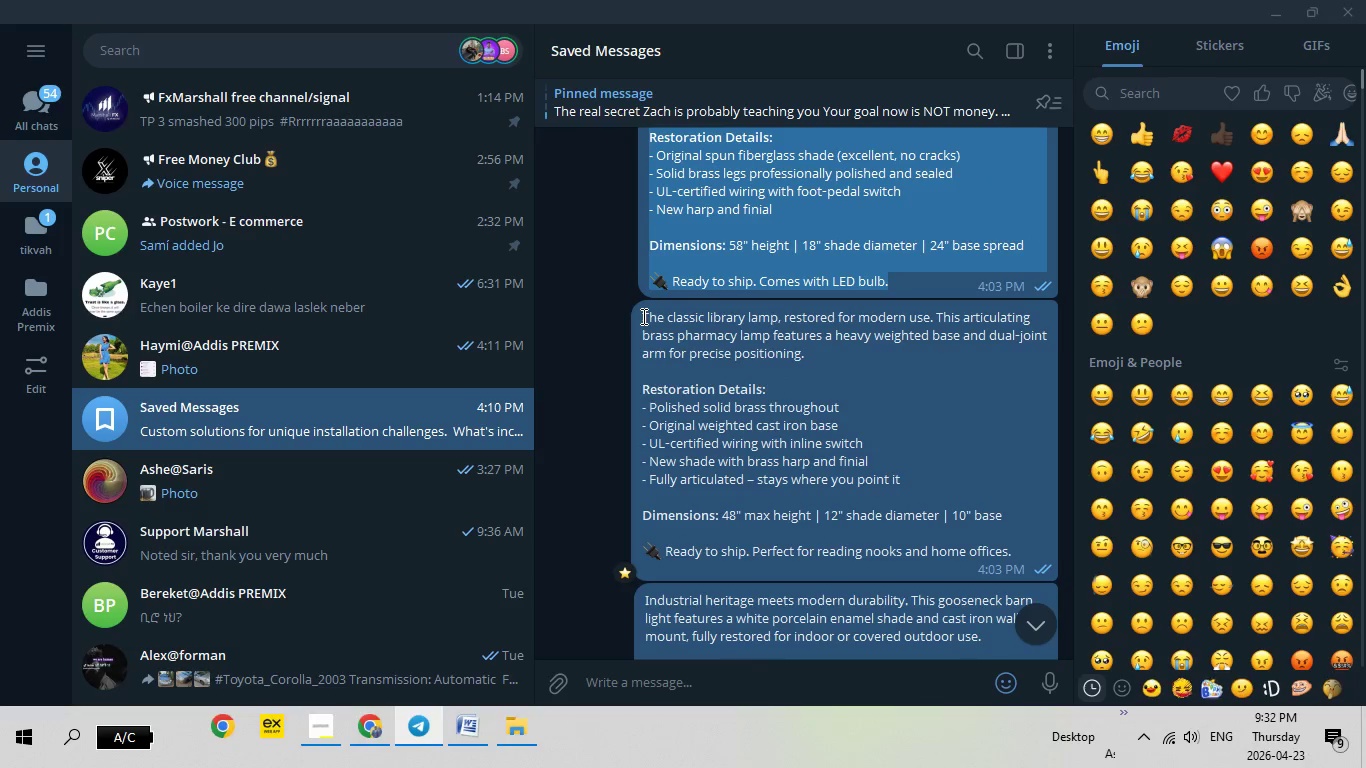 
left_click_drag(start_coordinate=[642, 316], to_coordinate=[1018, 547])
 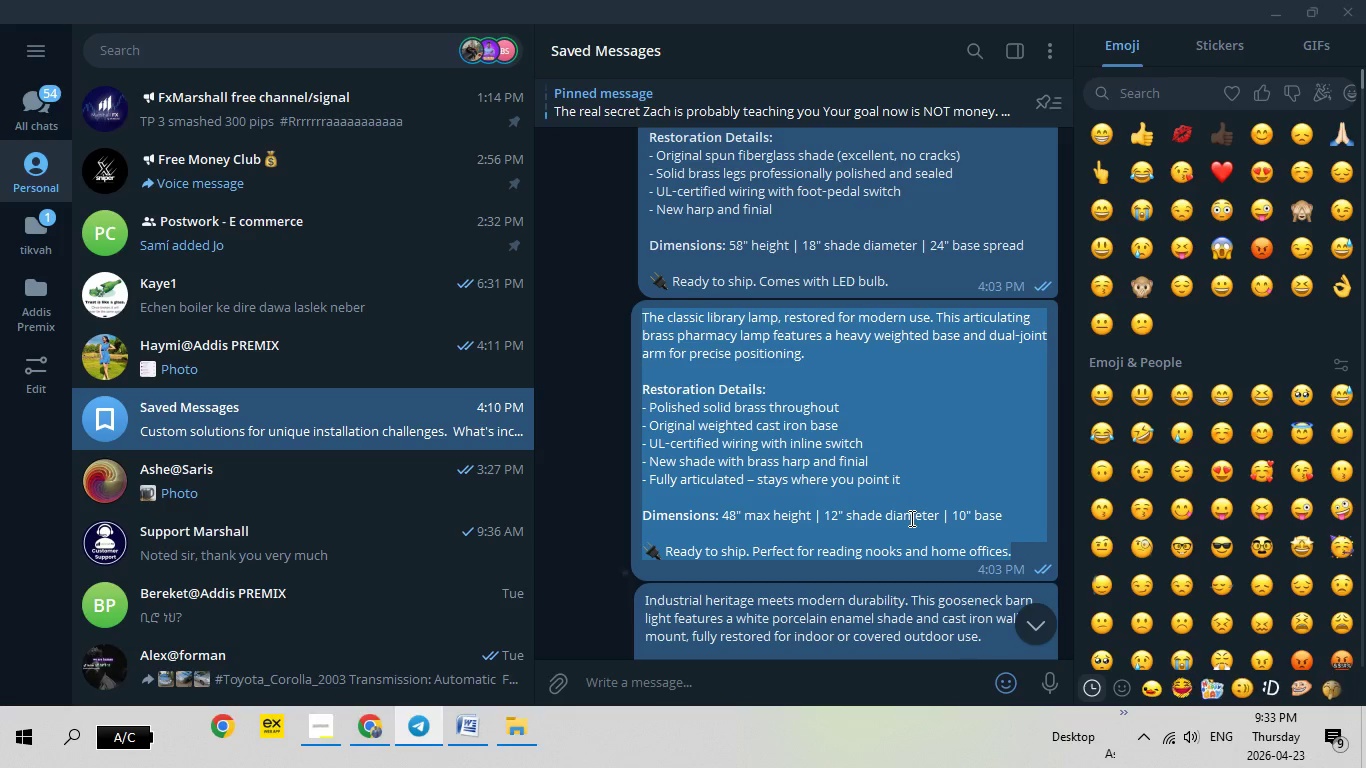 
right_click([910, 518])
 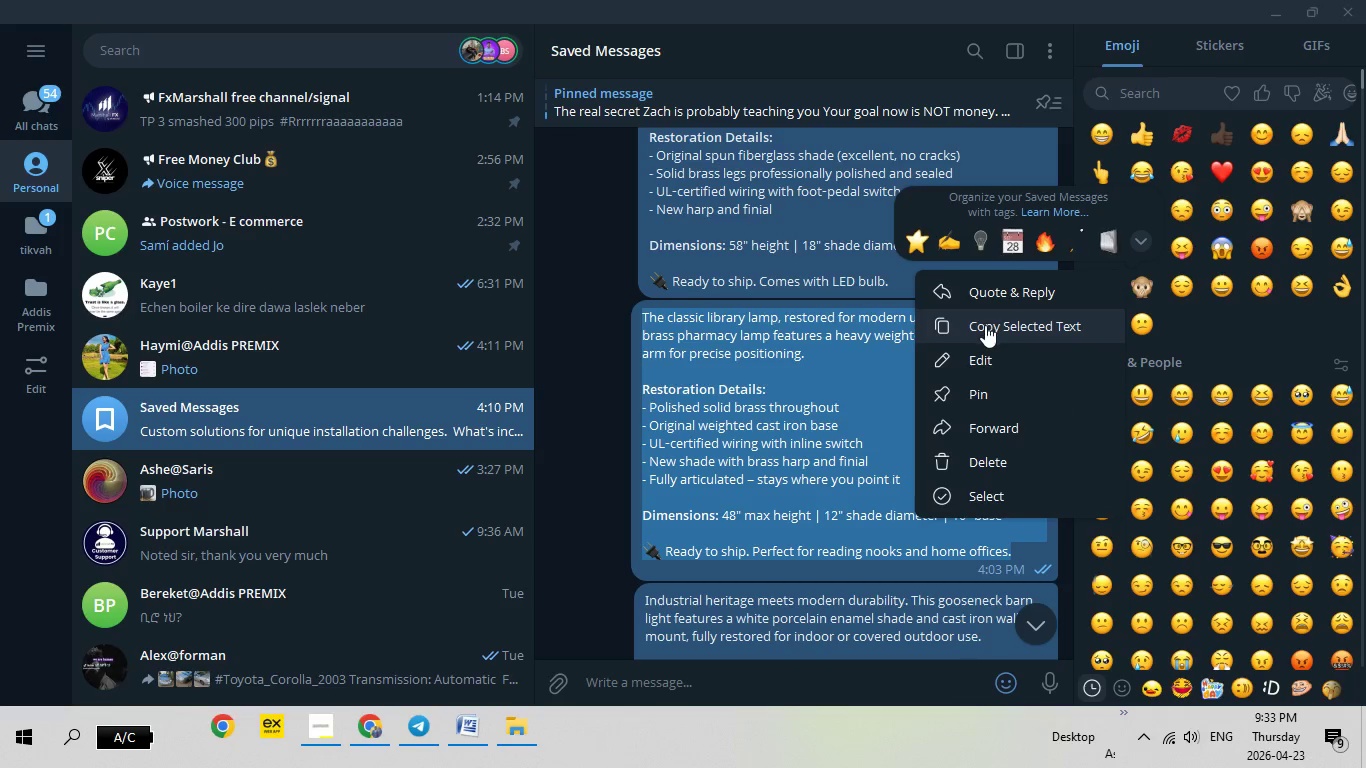 
left_click([985, 325])
 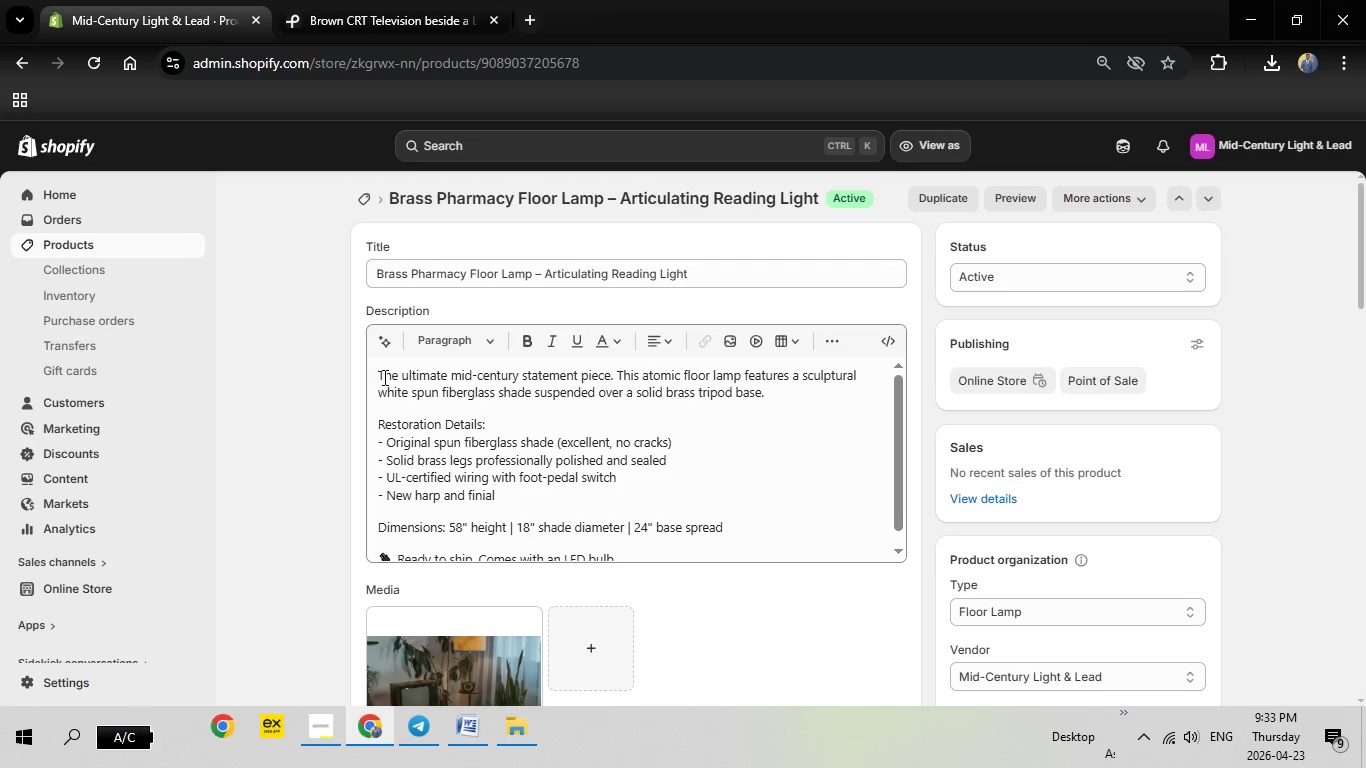 
left_click_drag(start_coordinate=[377, 373], to_coordinate=[644, 562])
 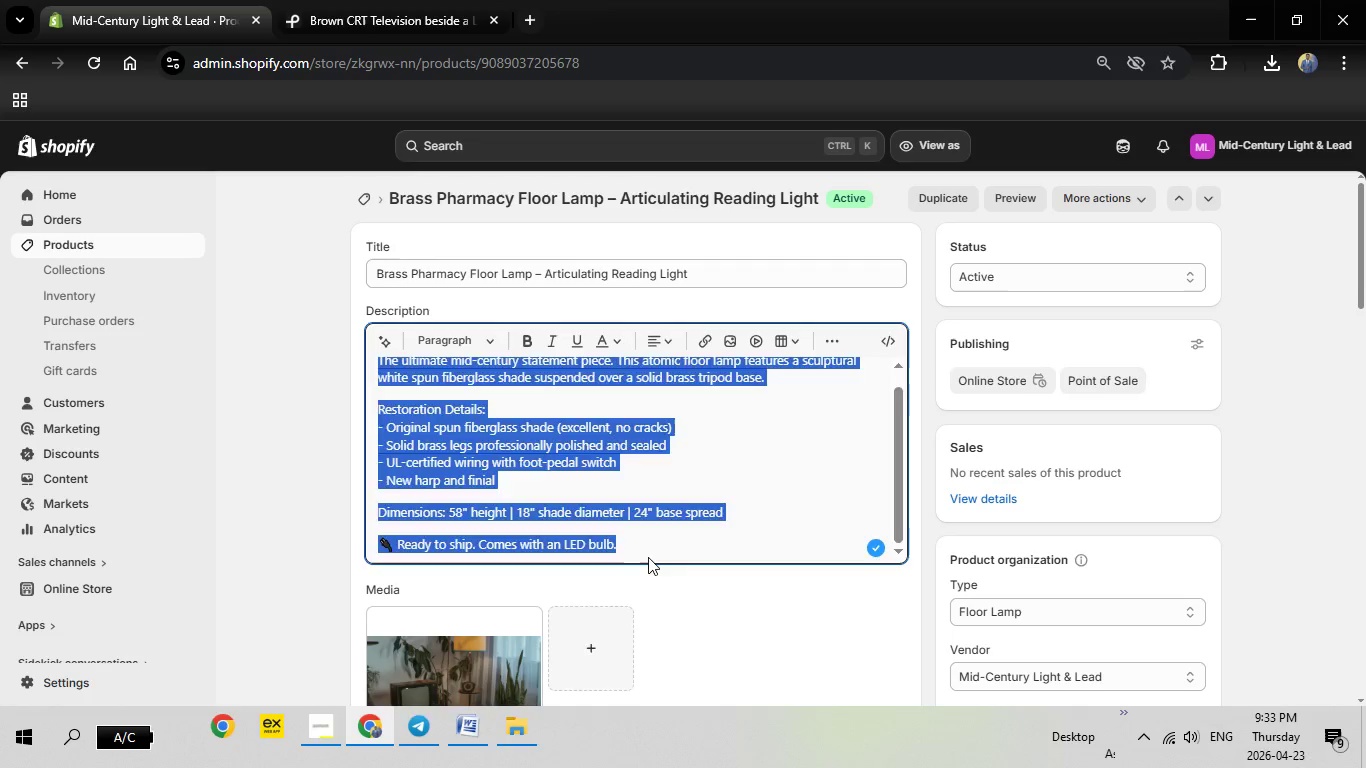 
key(Backspace)
 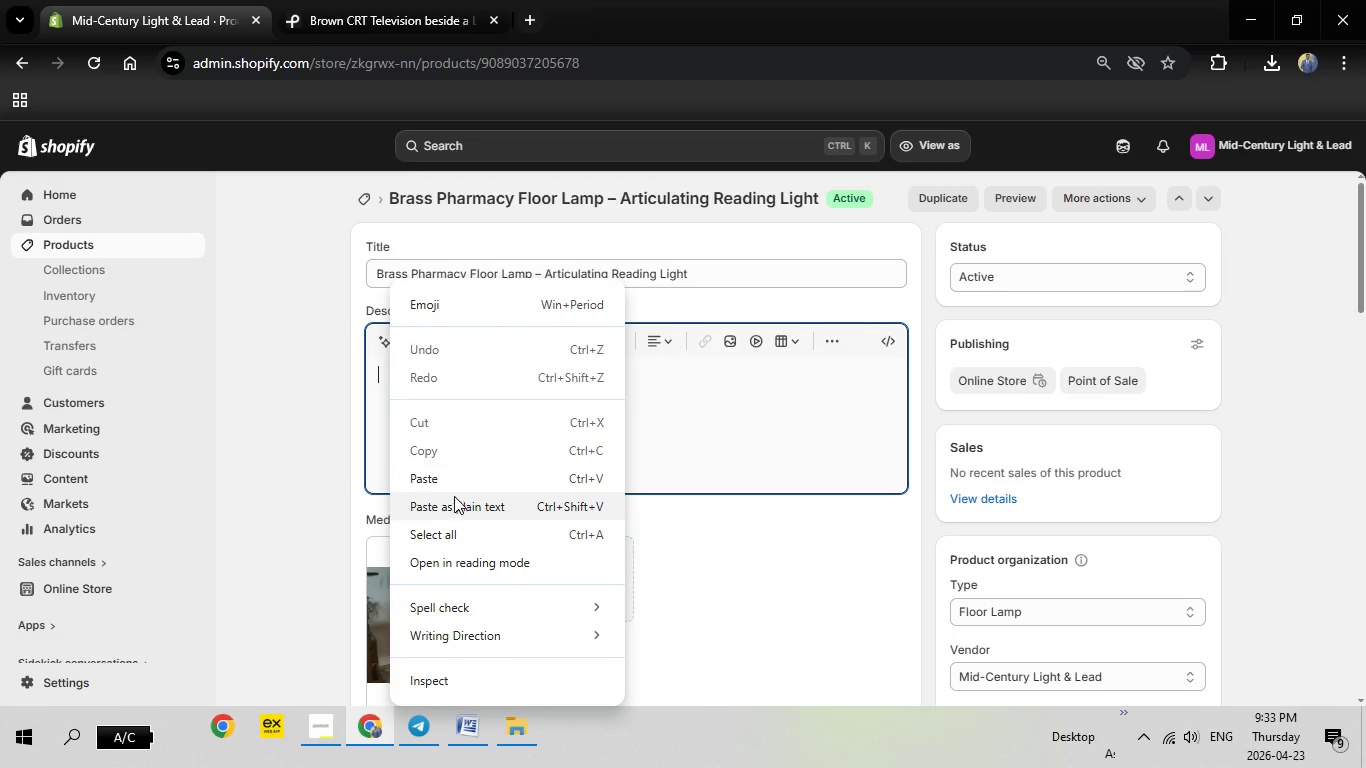 
left_click([448, 478])
 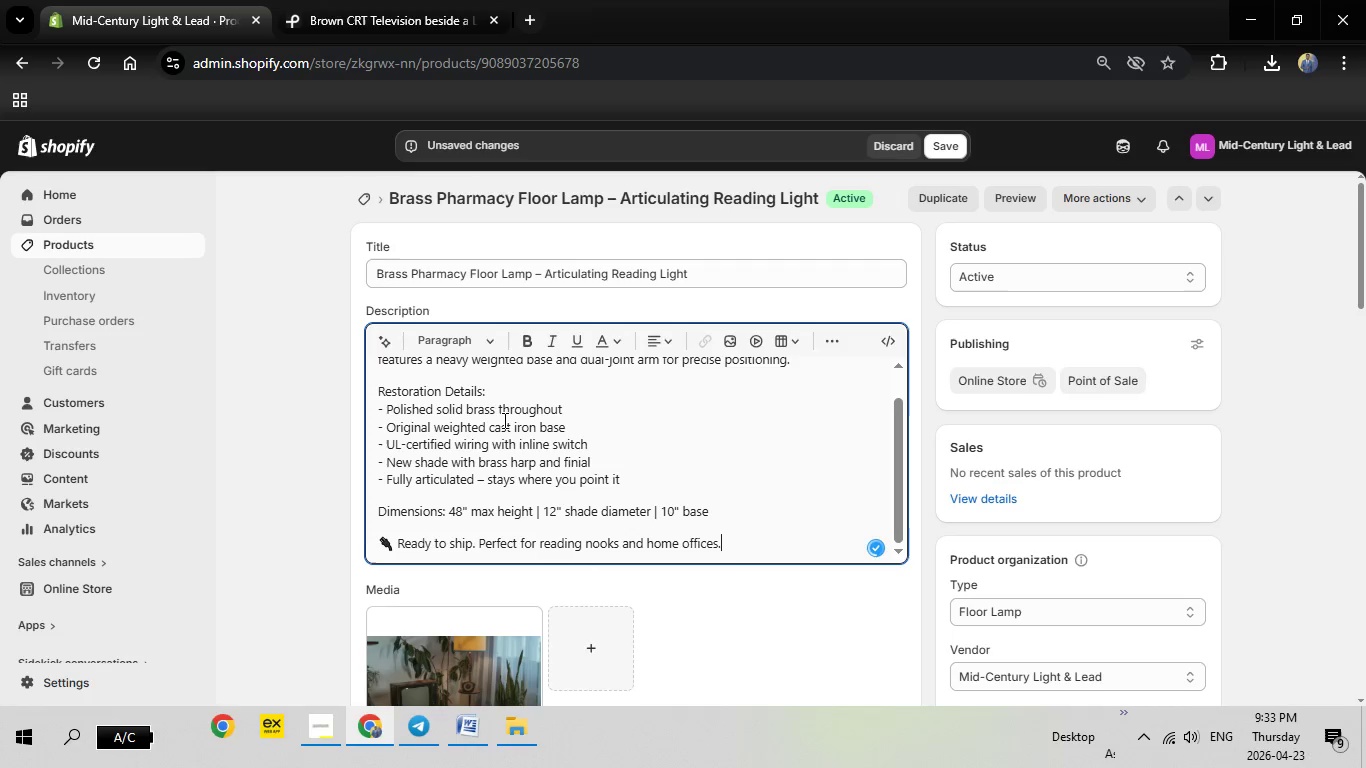 
scroll: coordinate [575, 471], scroll_direction: up, amount: 2.0
 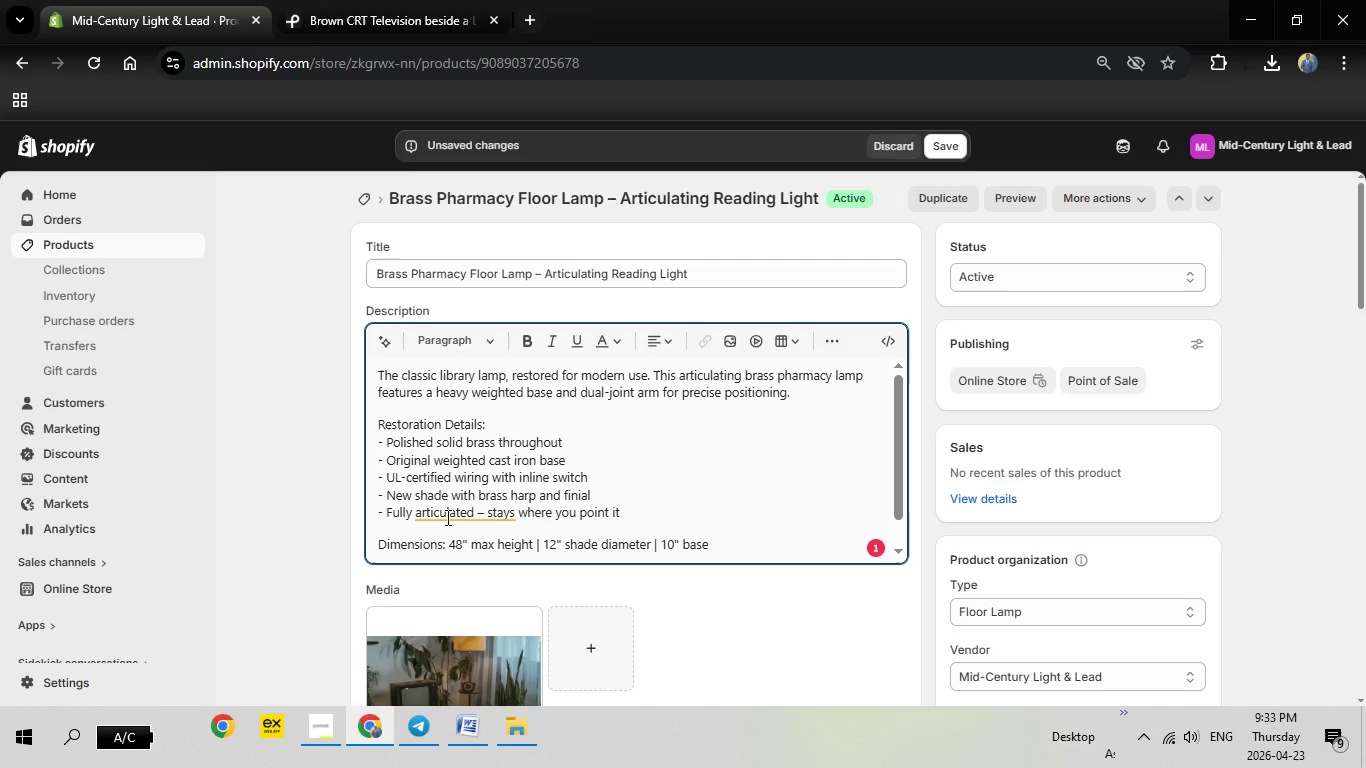 
left_click([451, 510])
 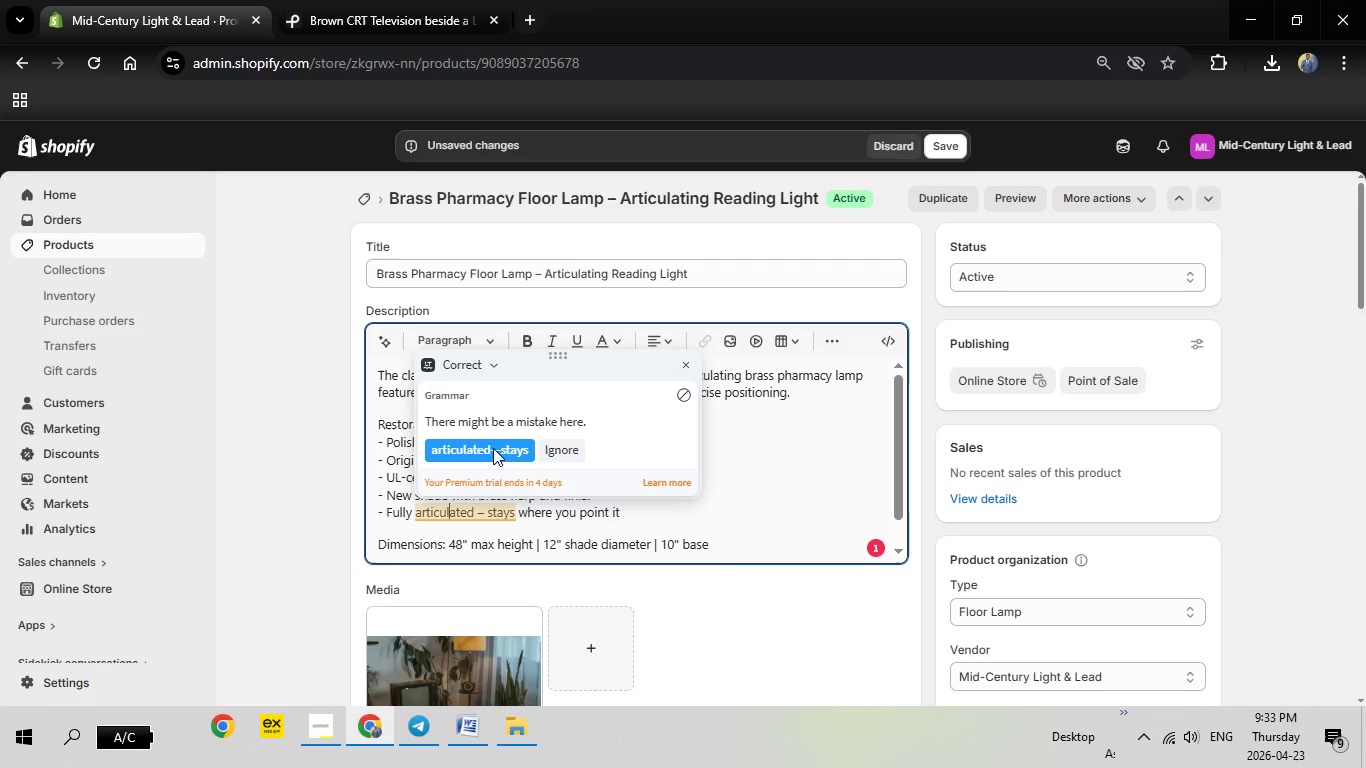 
left_click([493, 448])
 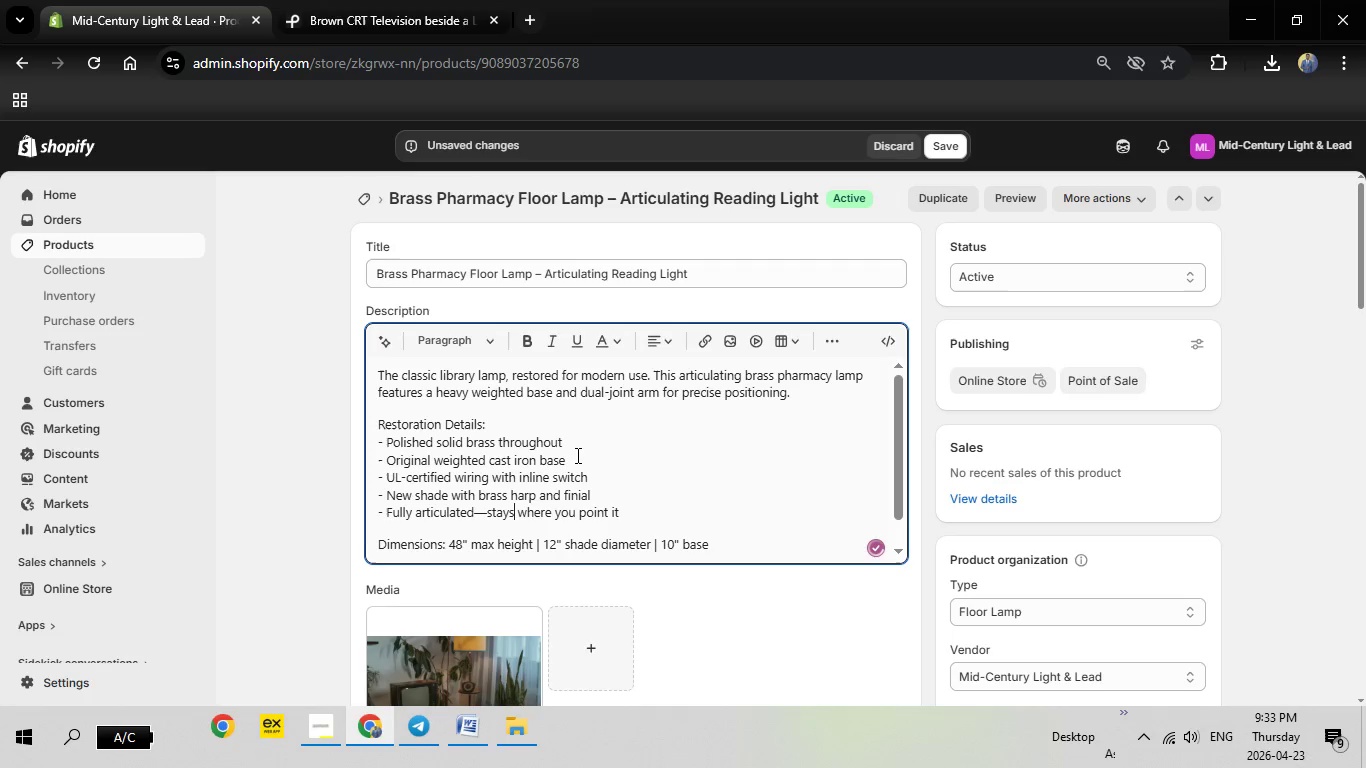 
scroll: coordinate [576, 455], scroll_direction: down, amount: 1.0
 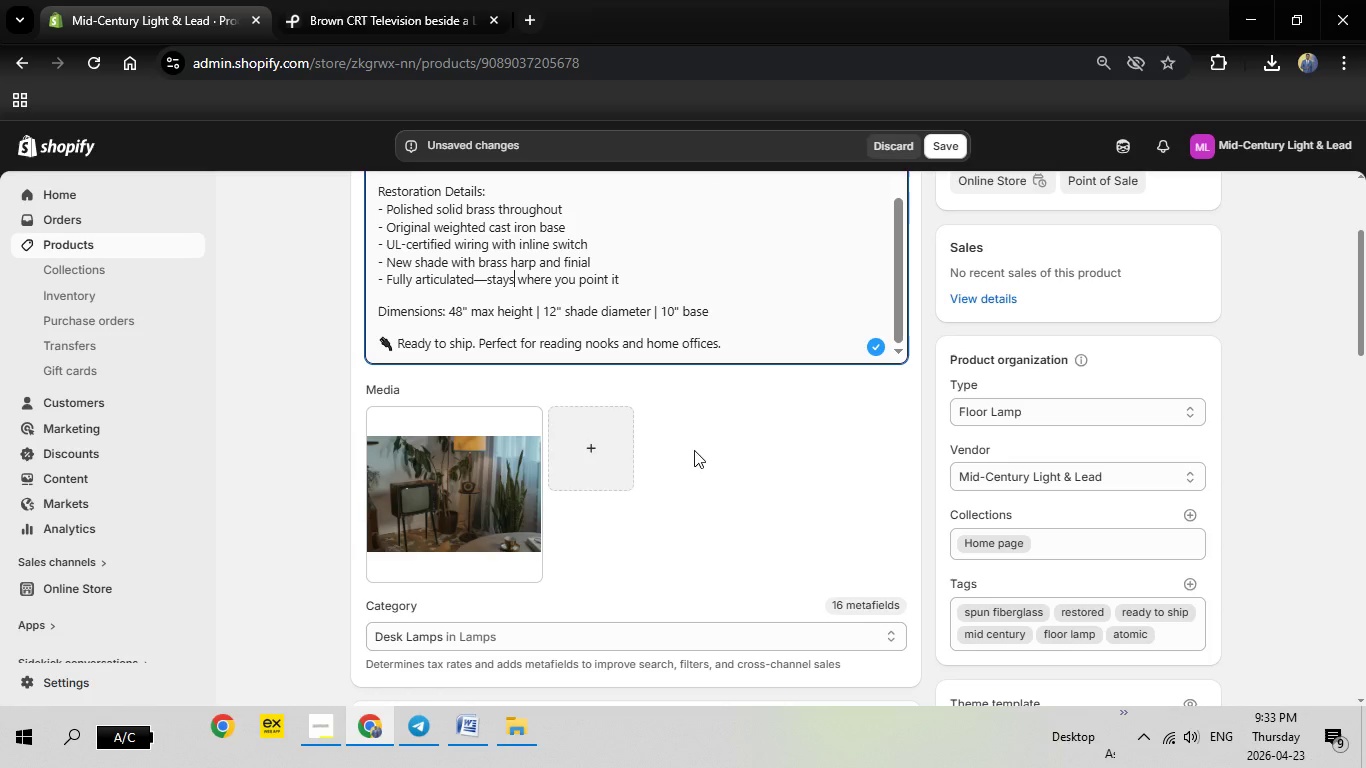 
scroll: coordinate [797, 461], scroll_direction: up, amount: 2.0
 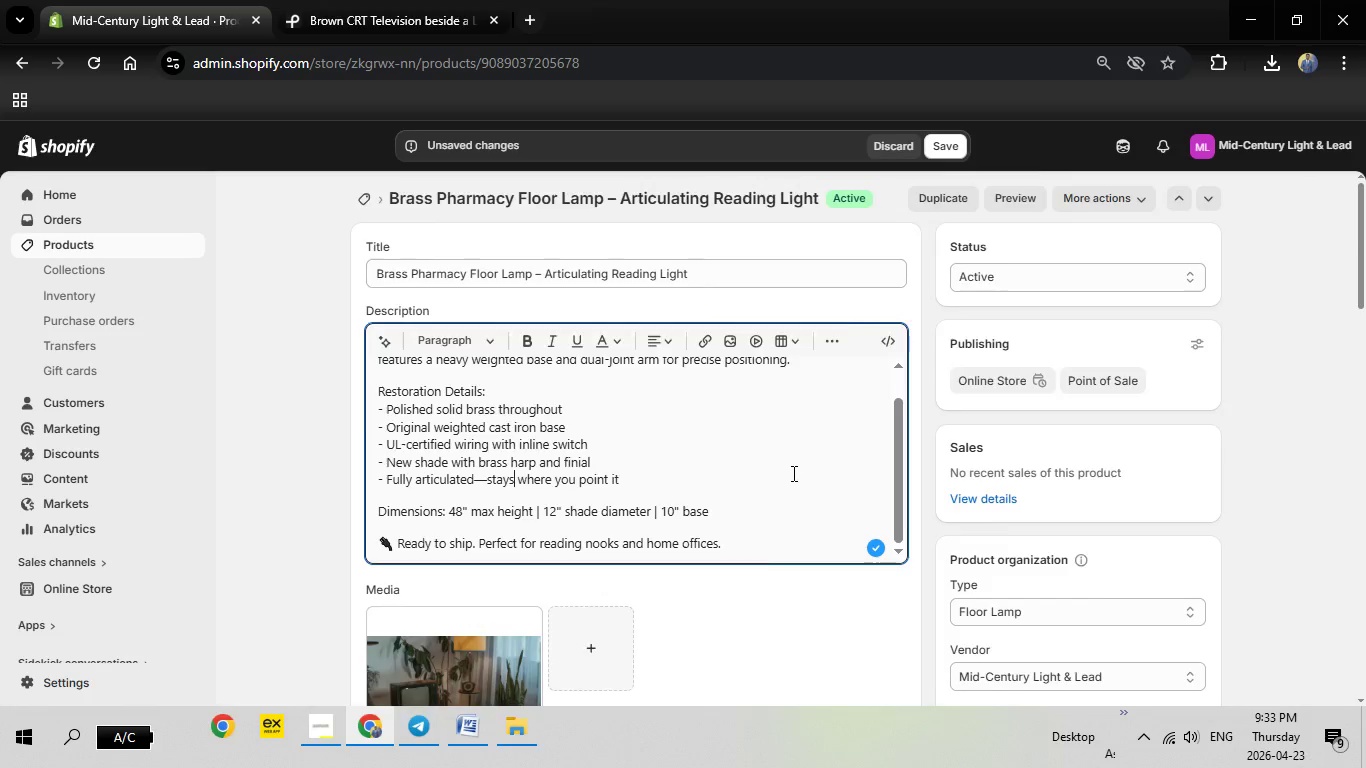 
scroll: coordinate [792, 473], scroll_direction: down, amount: 3.0
 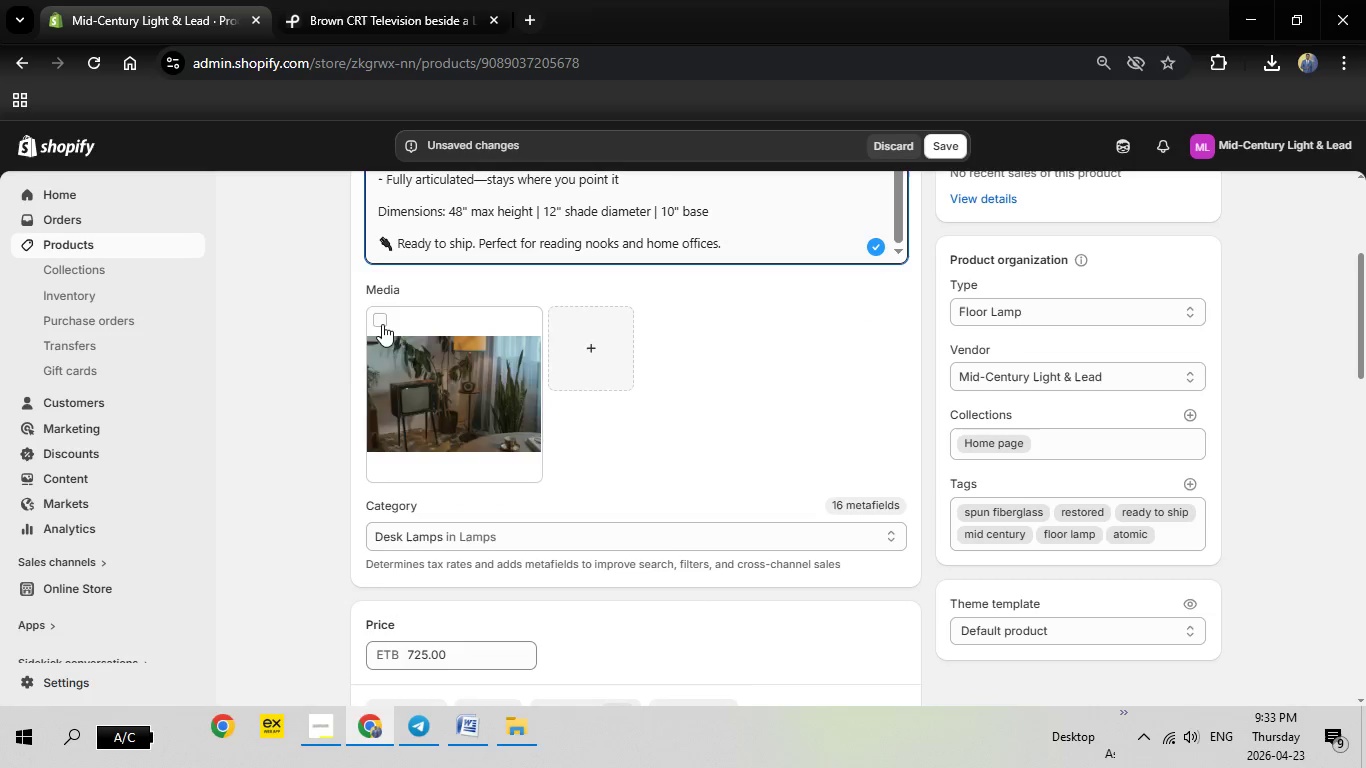 
left_click([382, 324])
 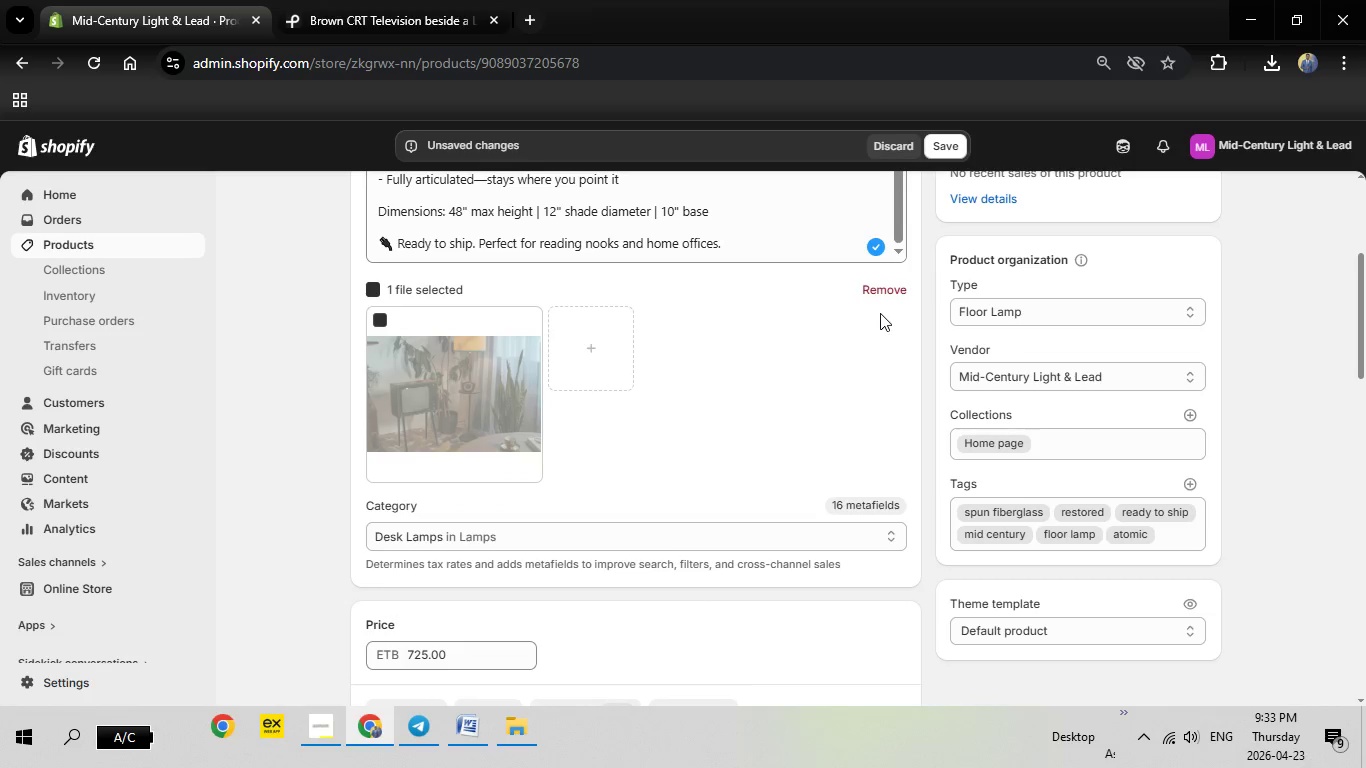 
left_click([881, 296])
 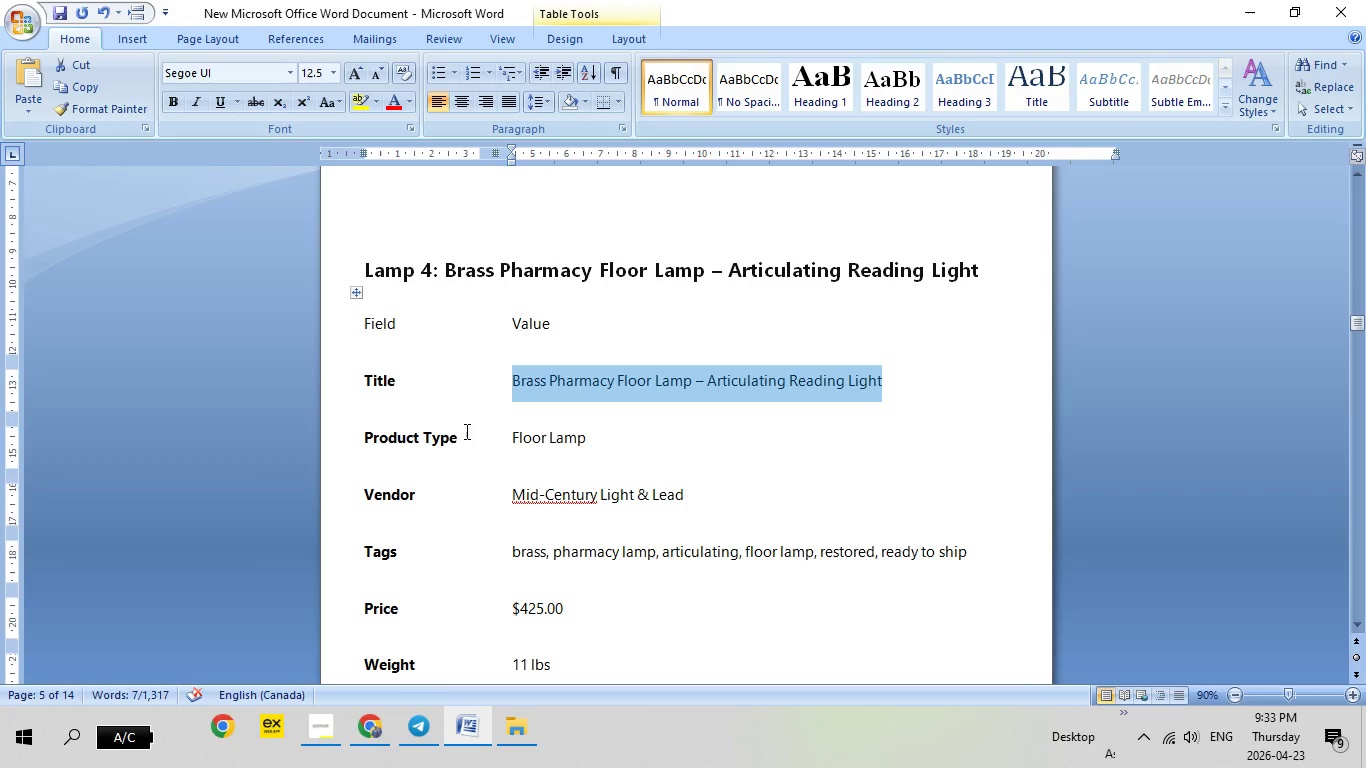 
scroll: coordinate [563, 454], scroll_direction: down, amount: 18.0
 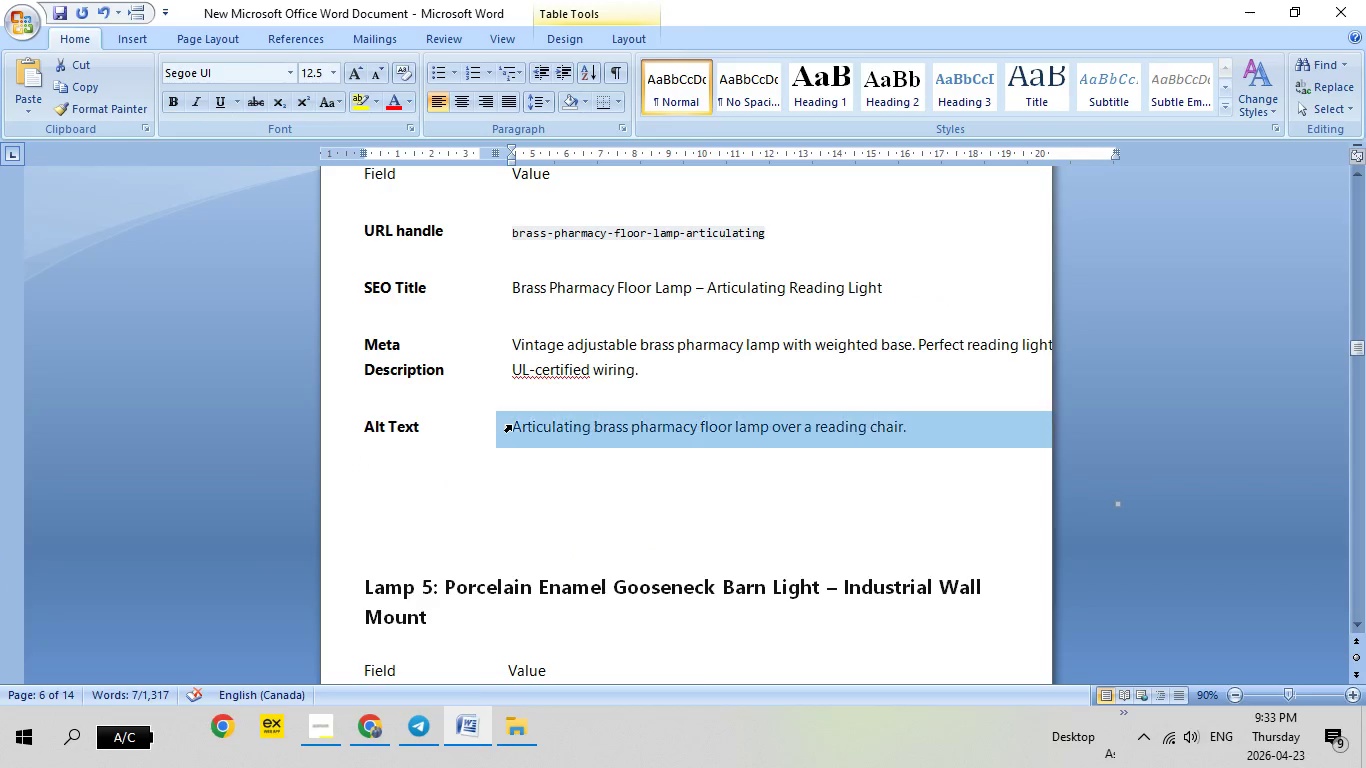 
left_click([511, 425])
 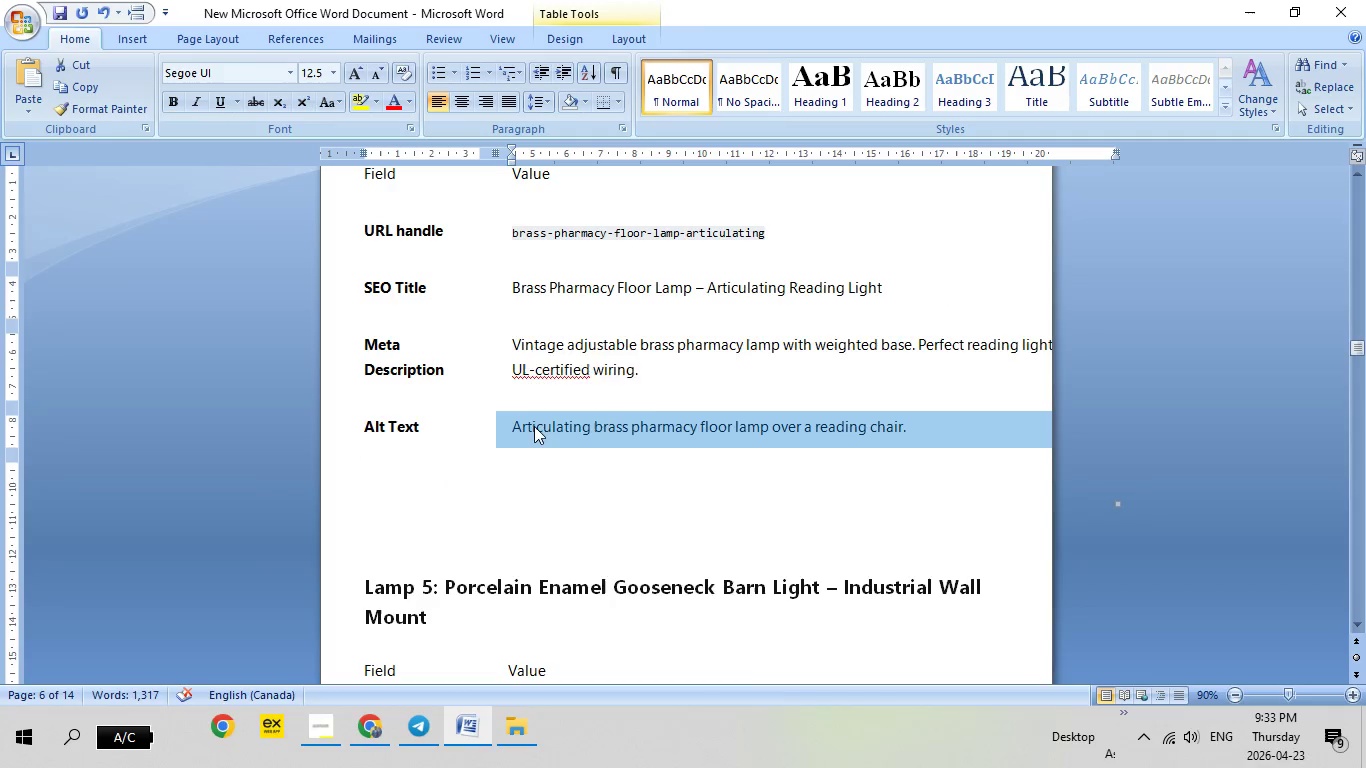 
right_click([534, 426])
 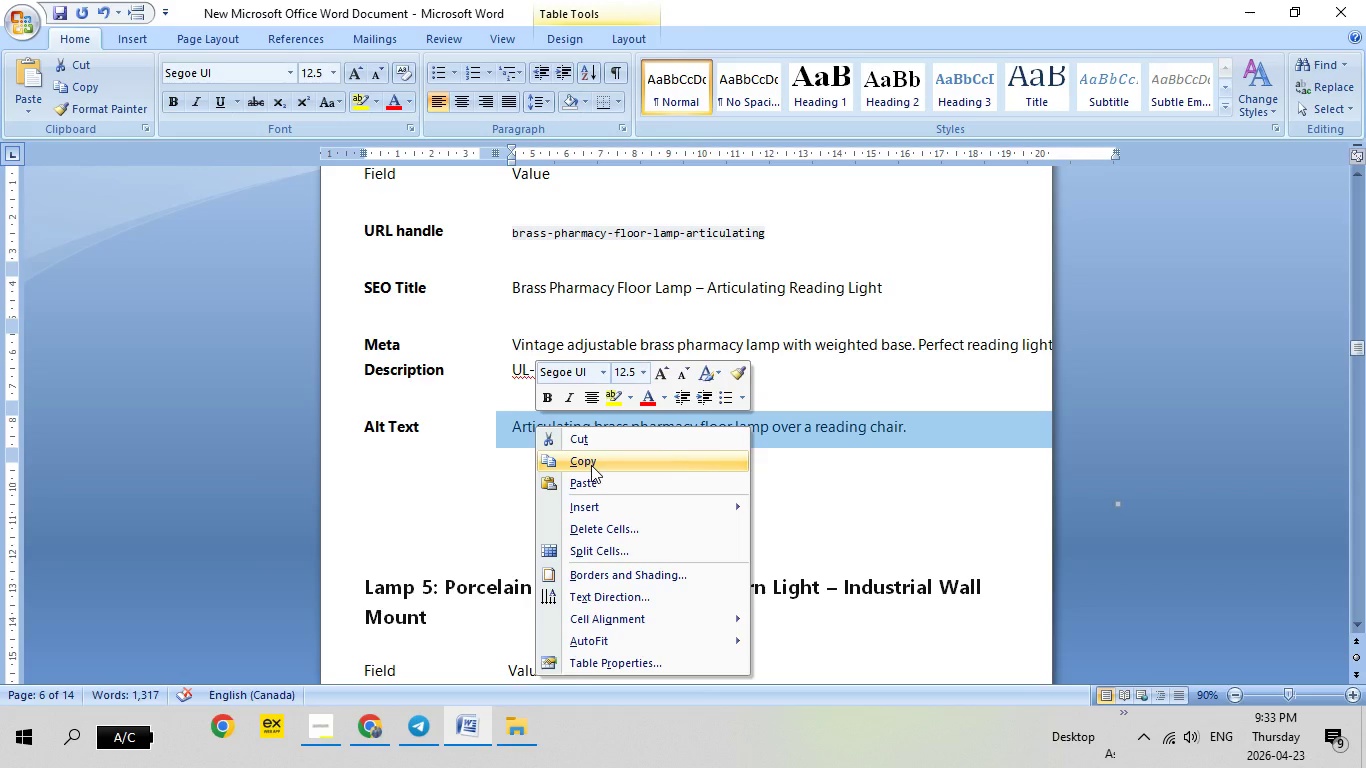 
left_click([591, 465])
 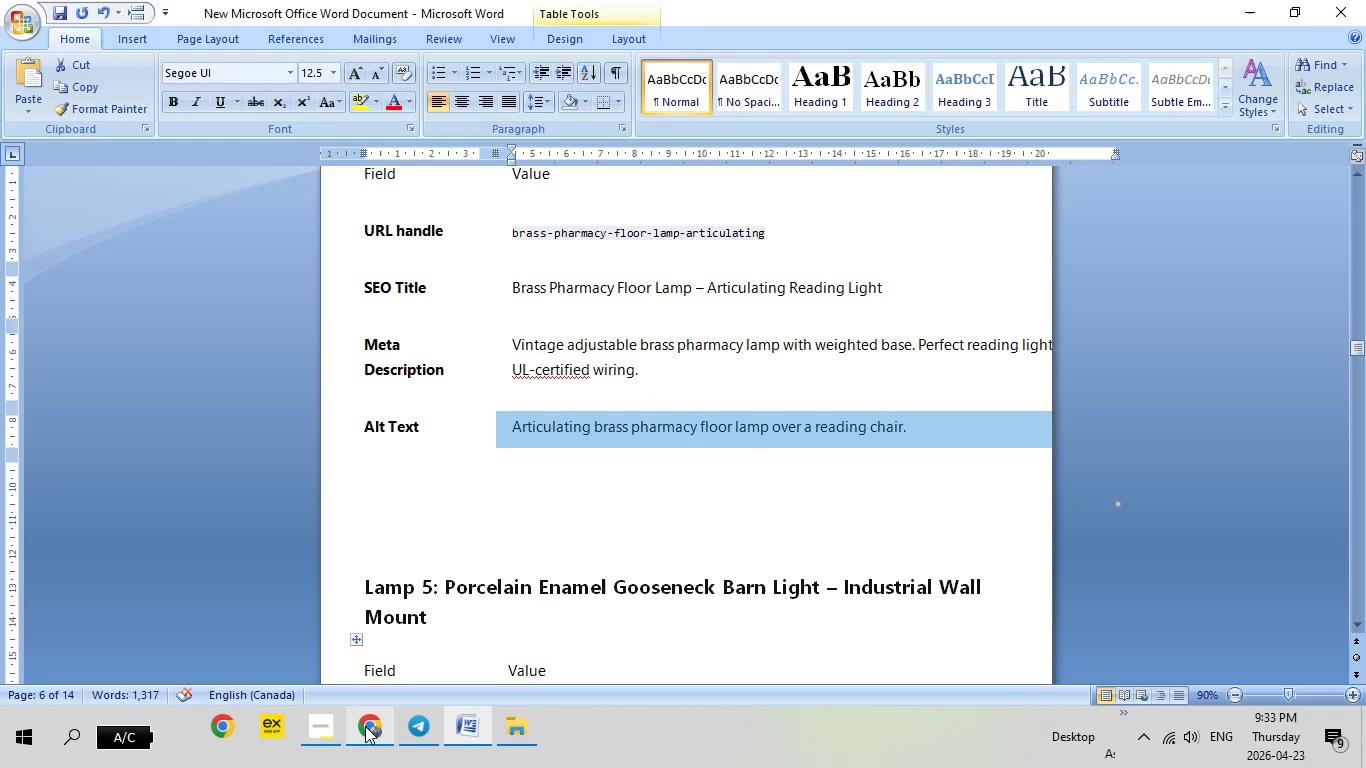 
left_click([365, 726])
 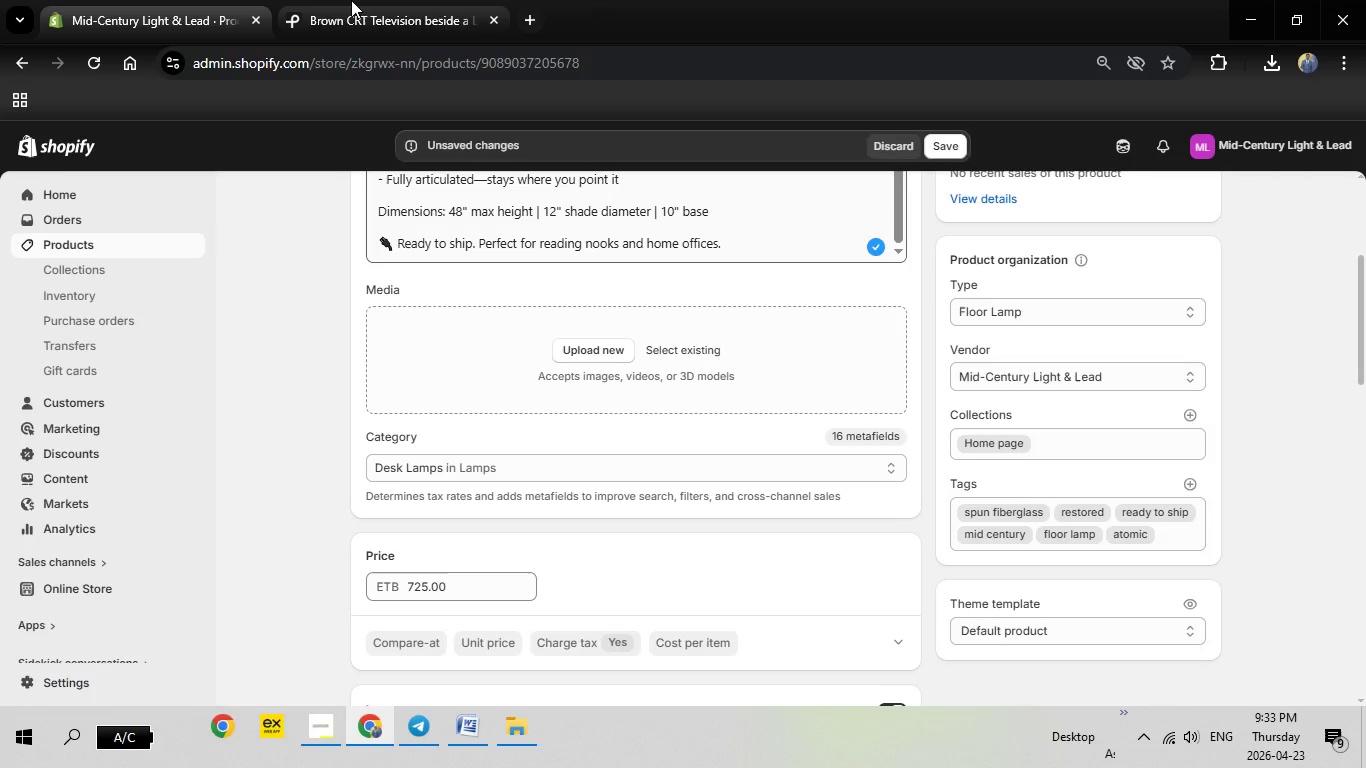 
left_click([351, 0])
 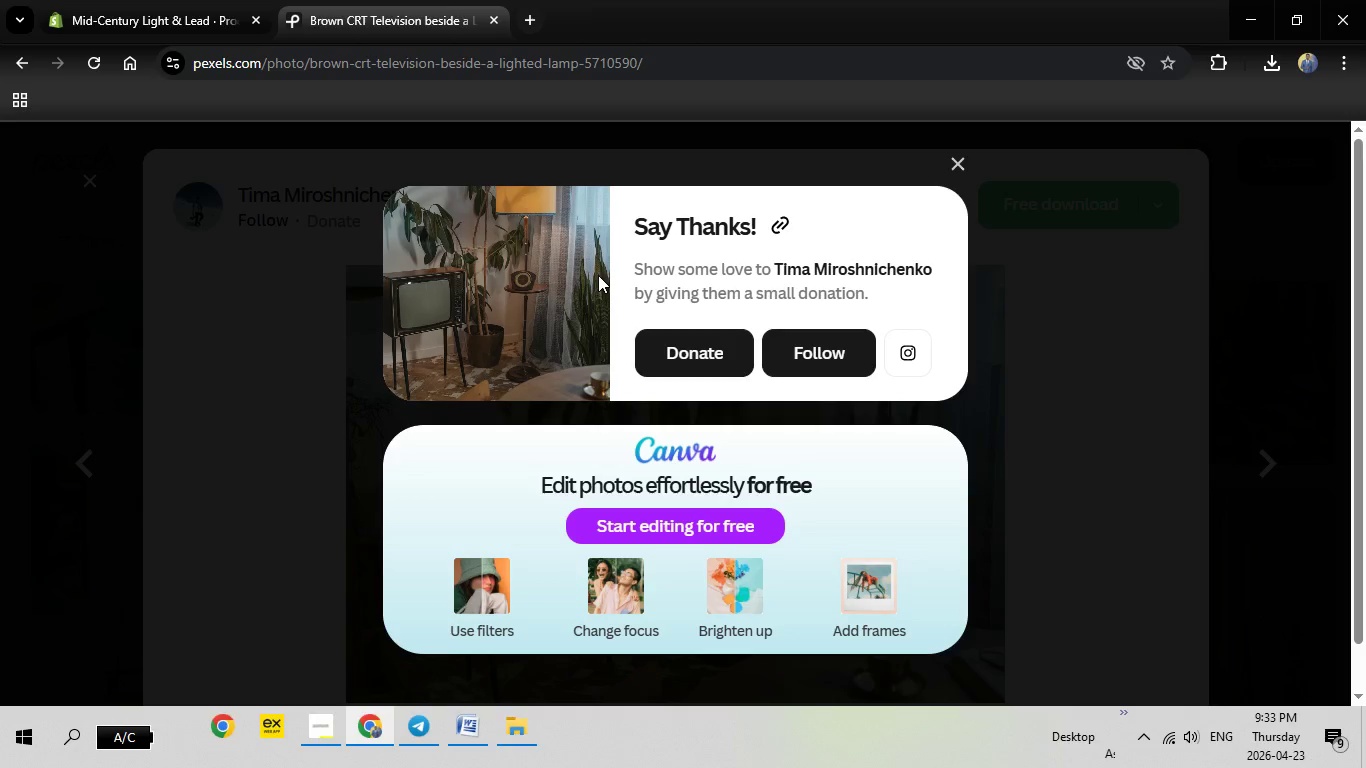 
key(Escape)
 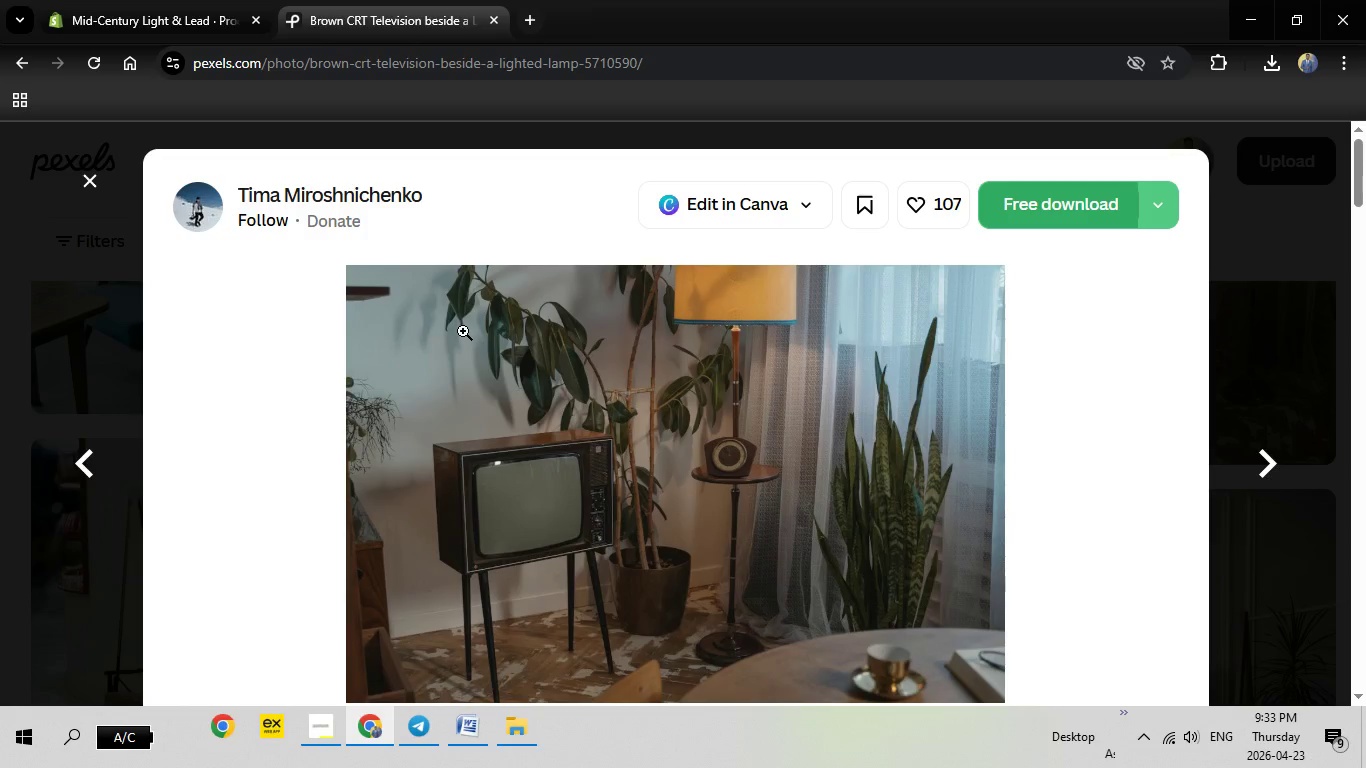 
key(Escape)
 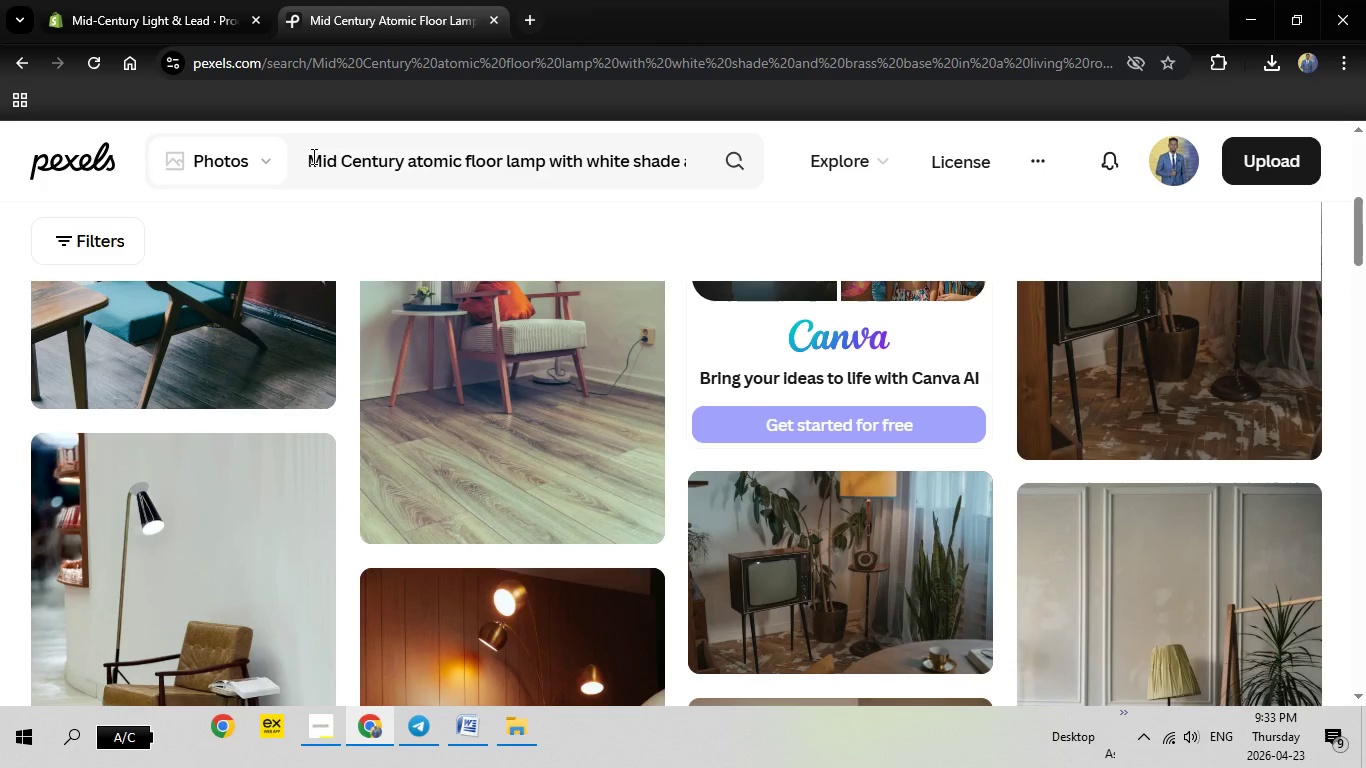 
left_click_drag(start_coordinate=[312, 156], to_coordinate=[835, 195])
 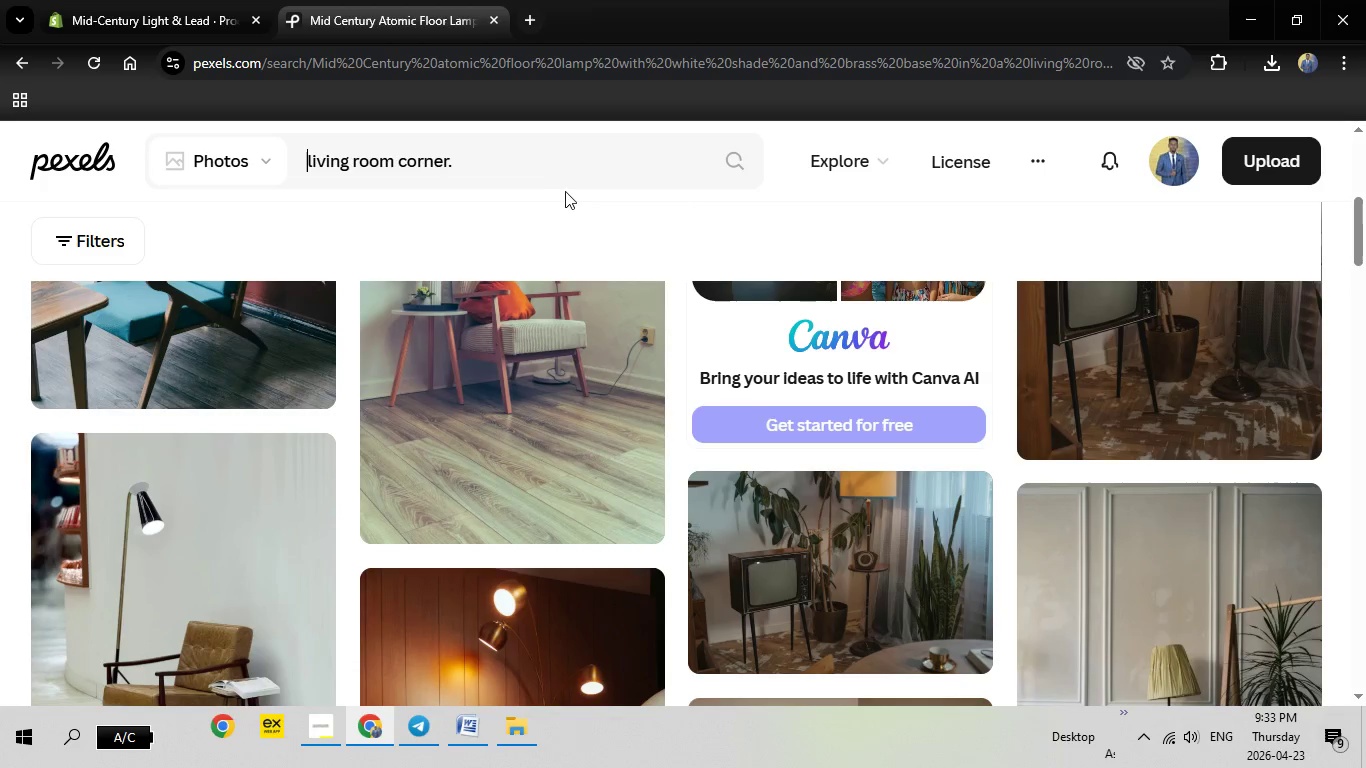 
key(Backspace)
 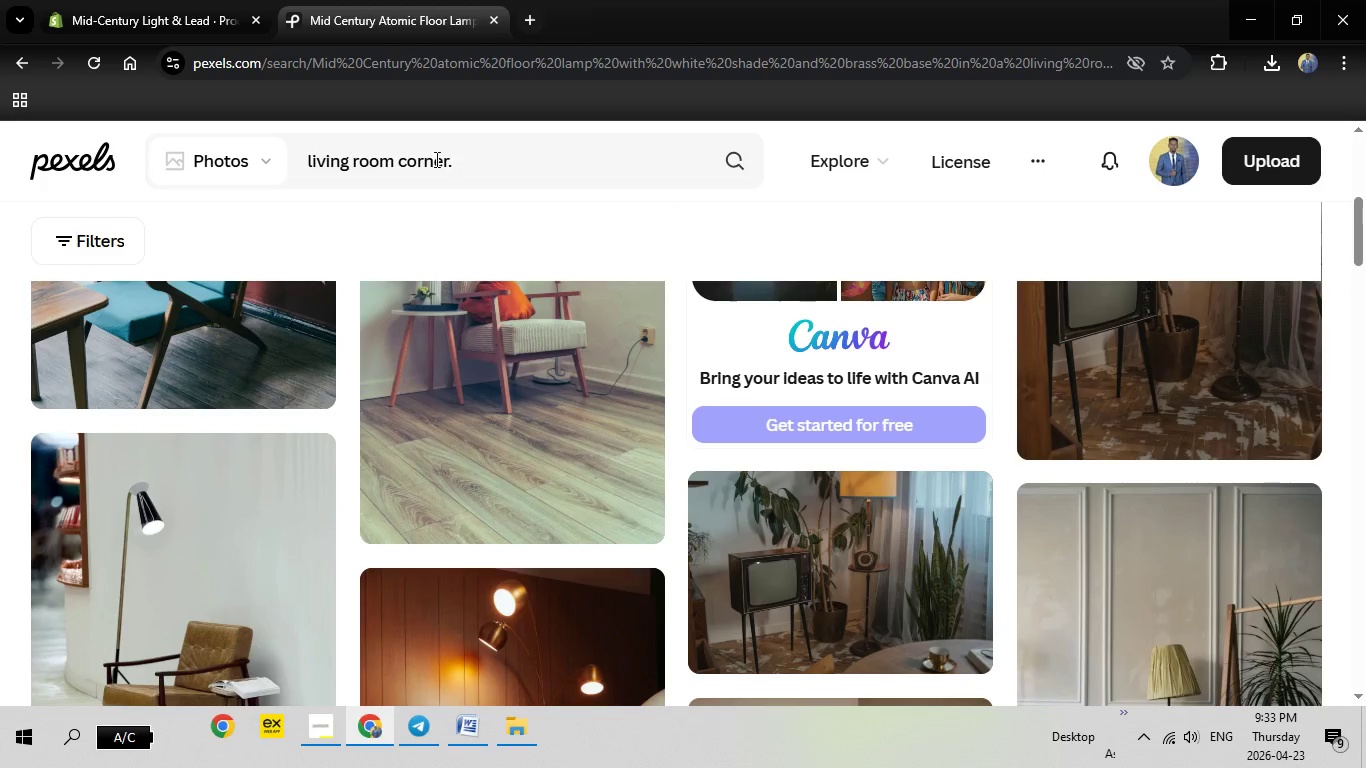 
left_click_drag(start_coordinate=[462, 159], to_coordinate=[292, 164])
 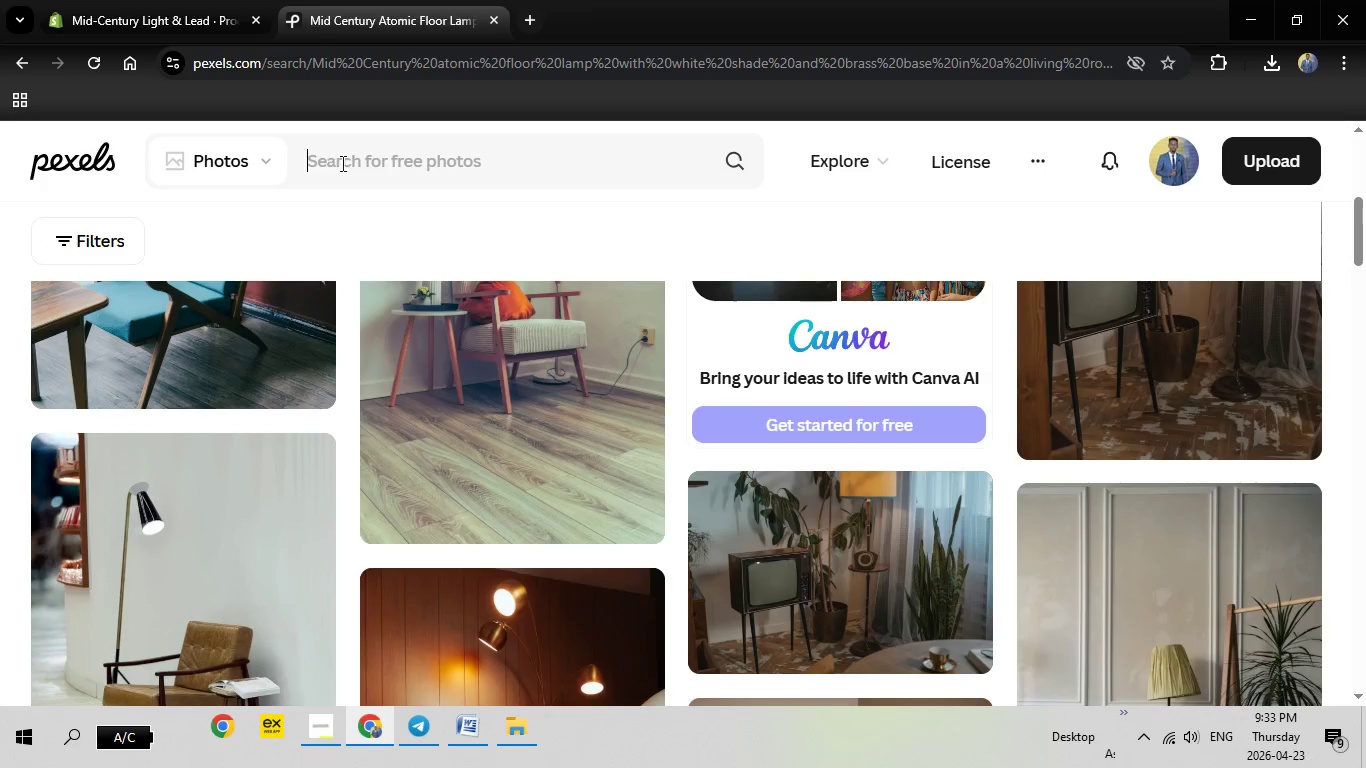 
key(Backspace)
 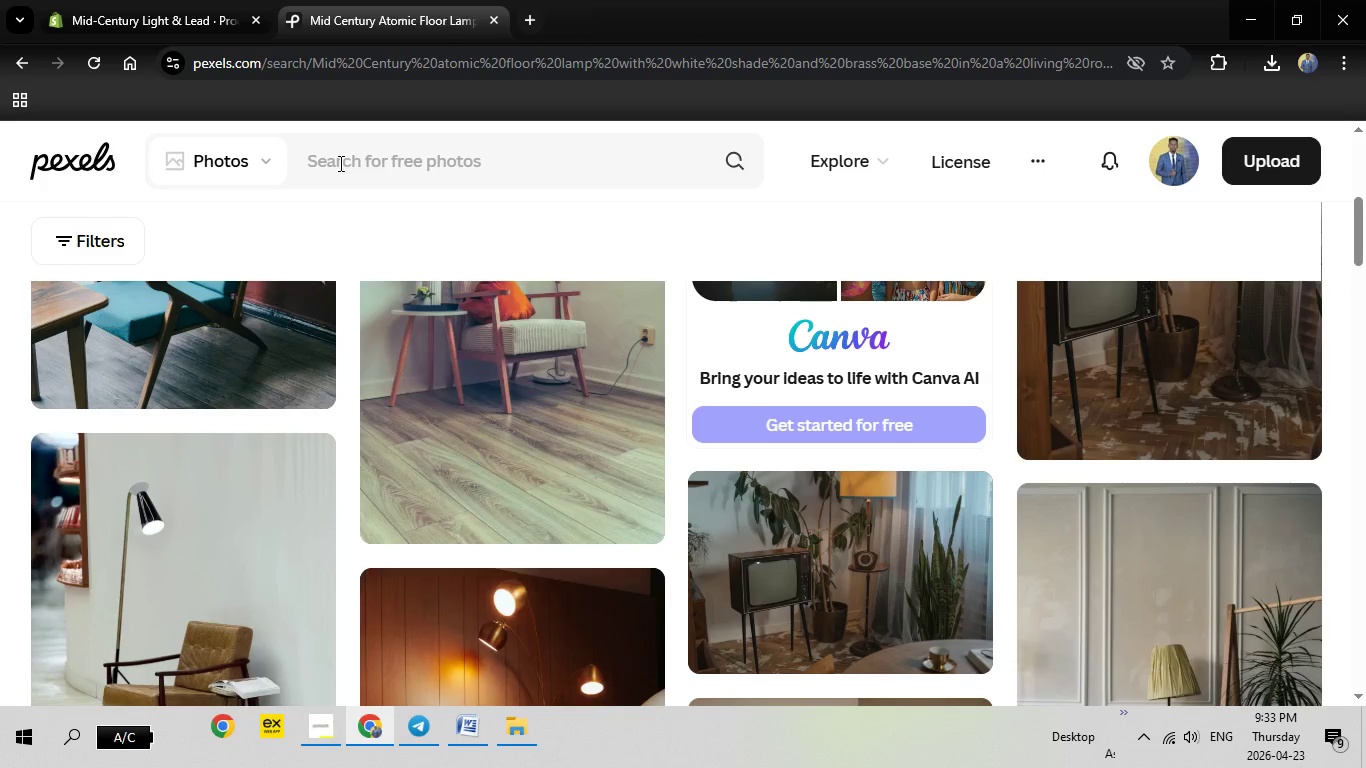 
right_click([339, 163])
 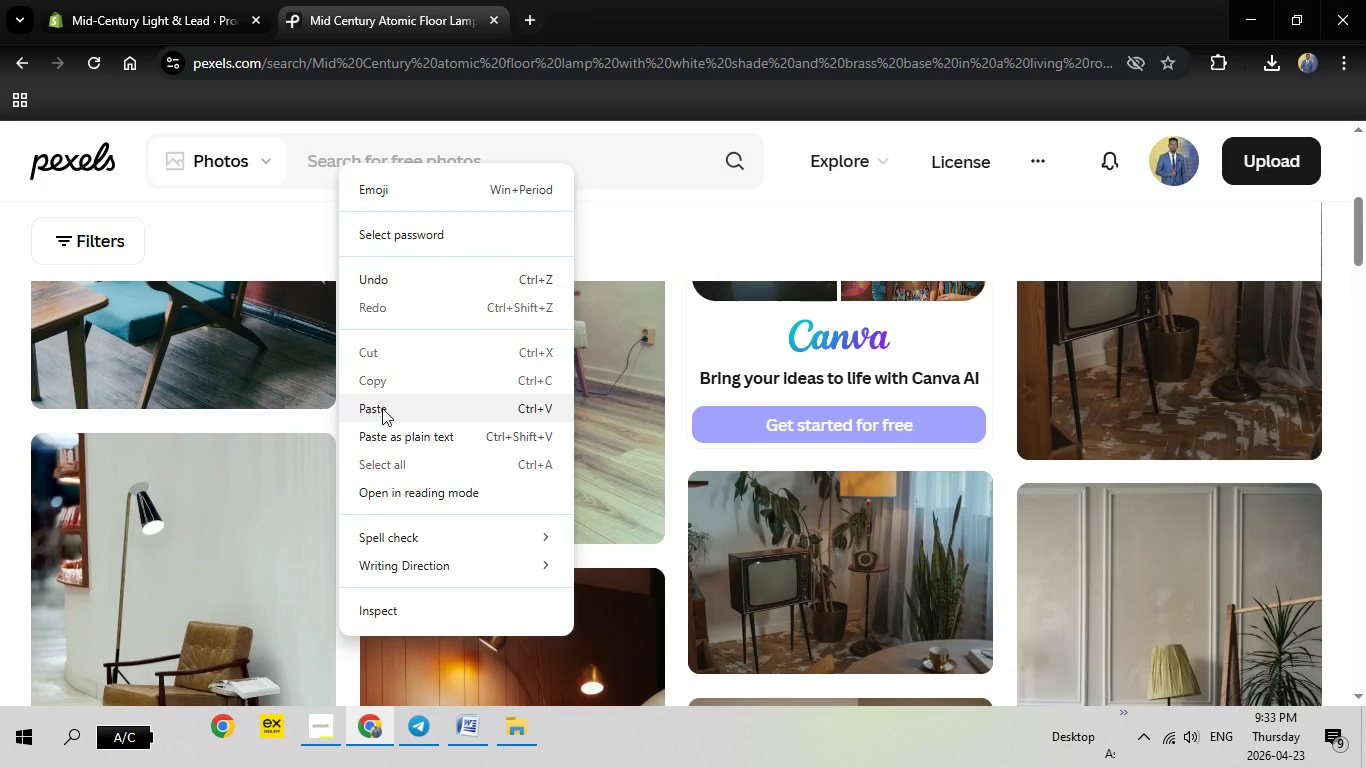 
left_click([382, 408])
 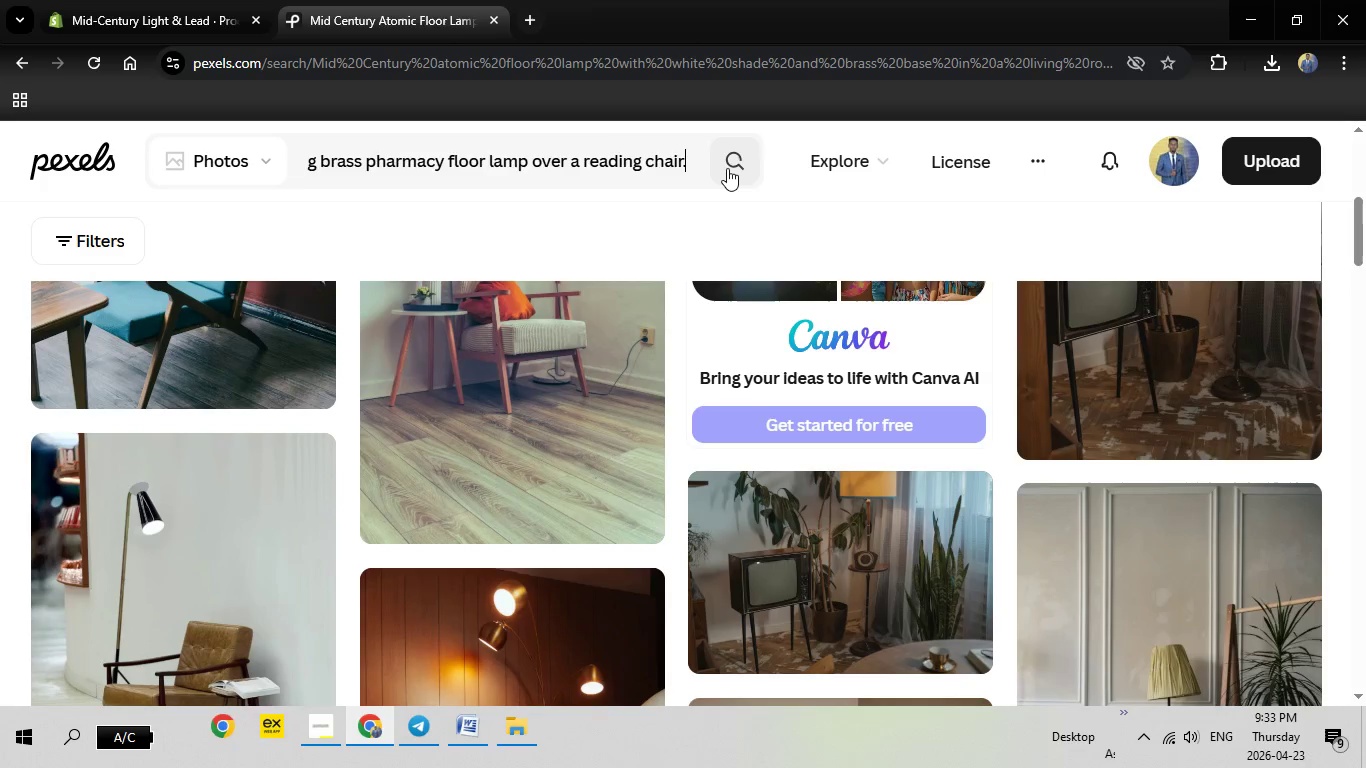 
left_click([727, 168])
 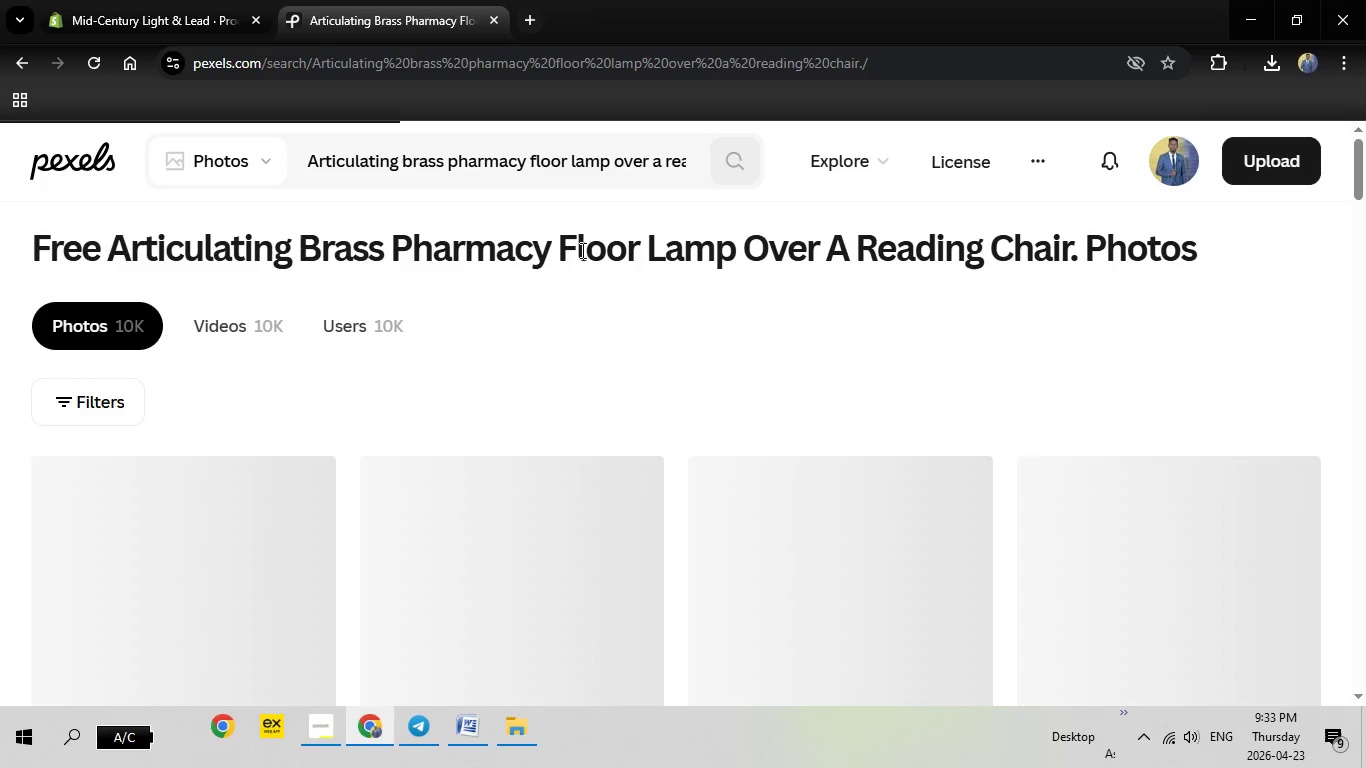 
wait(8.52)
 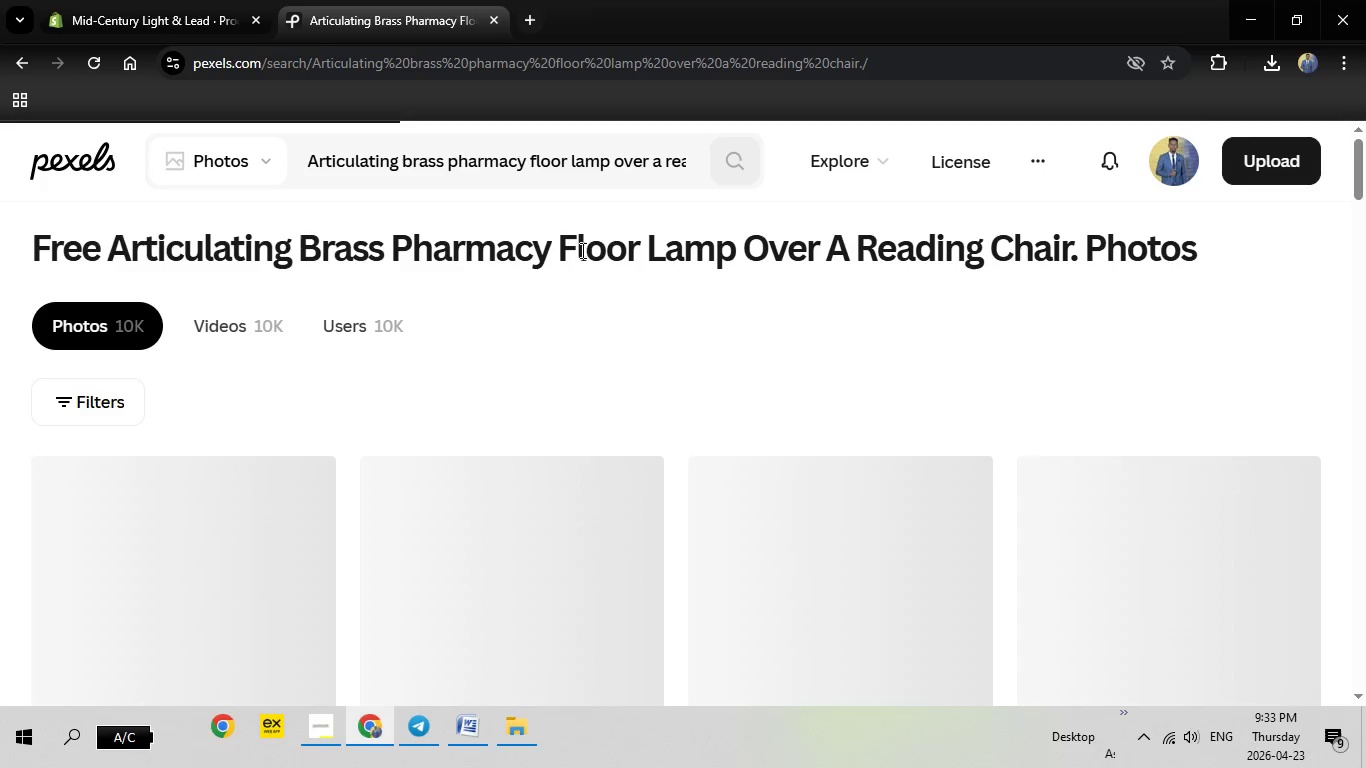 
left_click([543, 552])
 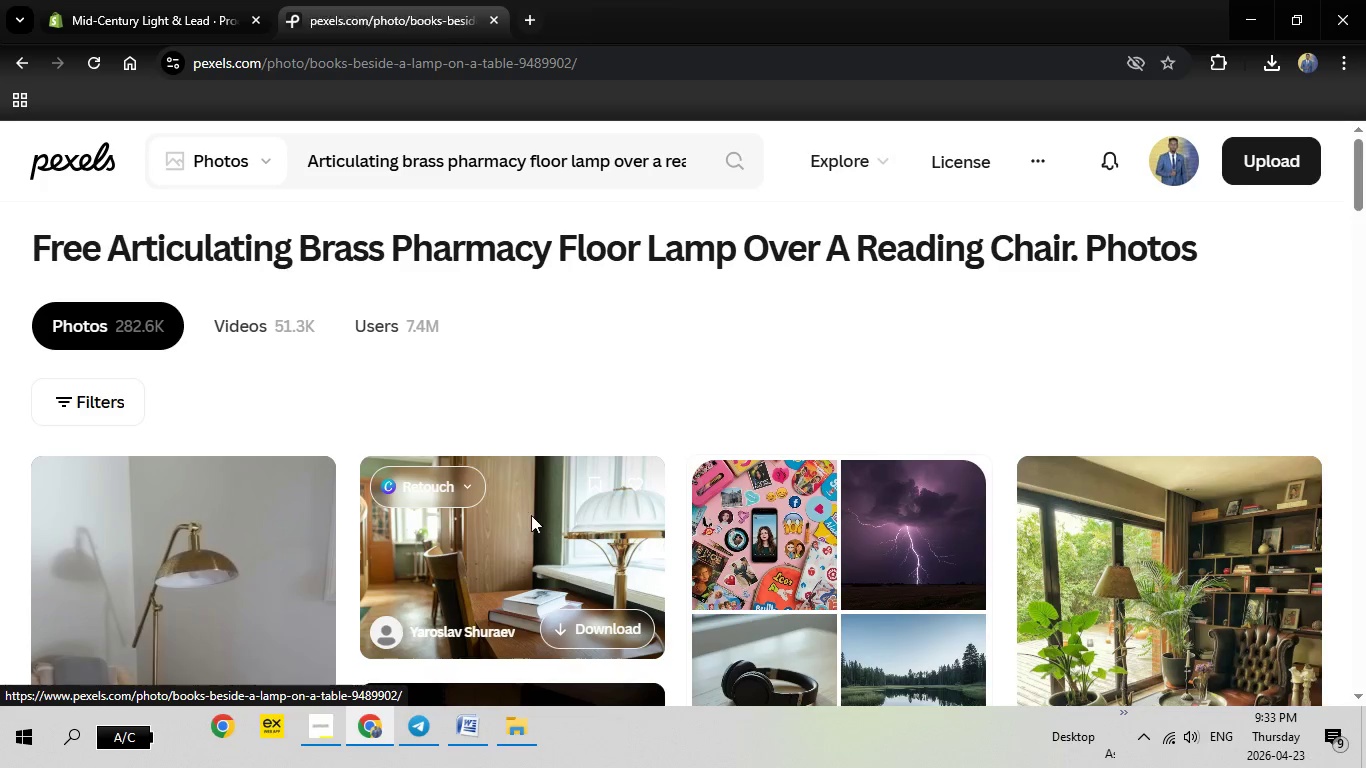 
mouse_move([560, 461])
 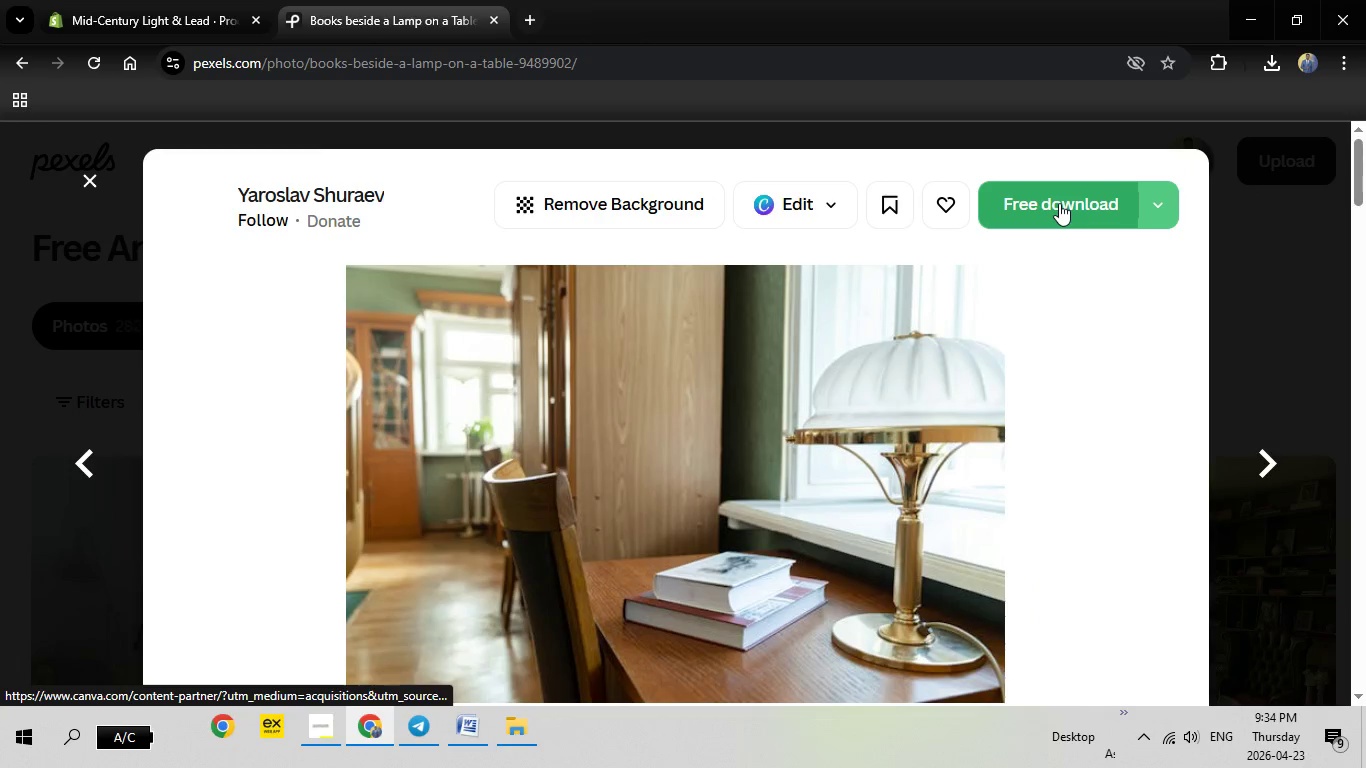 
left_click([1059, 203])
 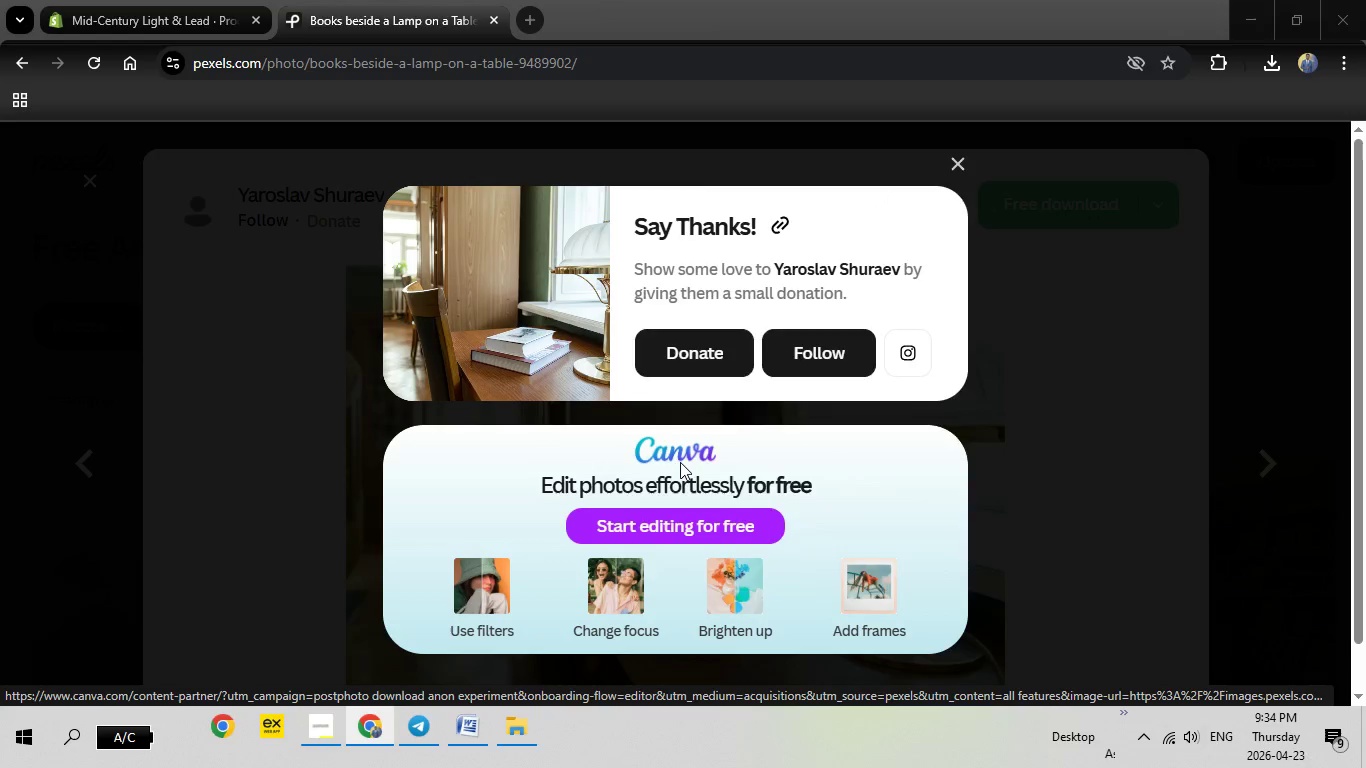 
wait(5.7)
 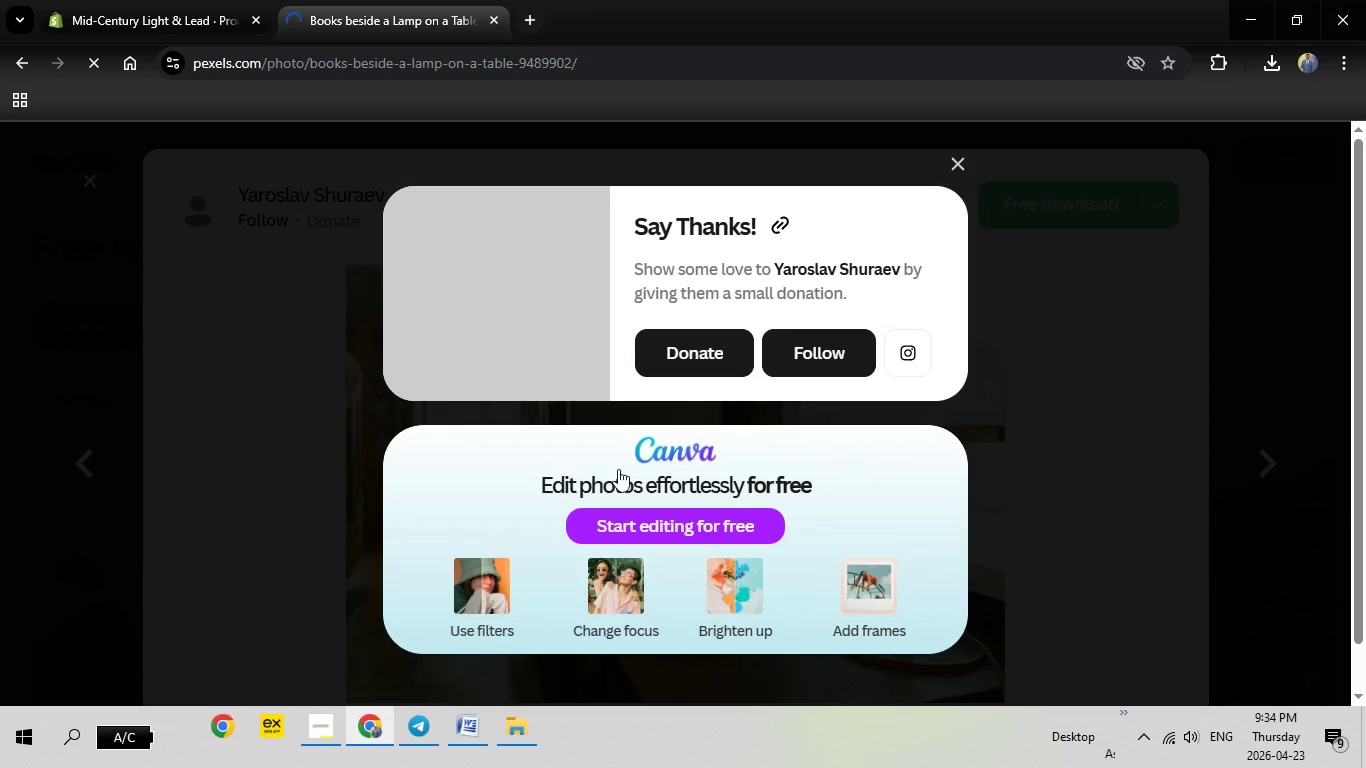 
left_click([1084, 576])
 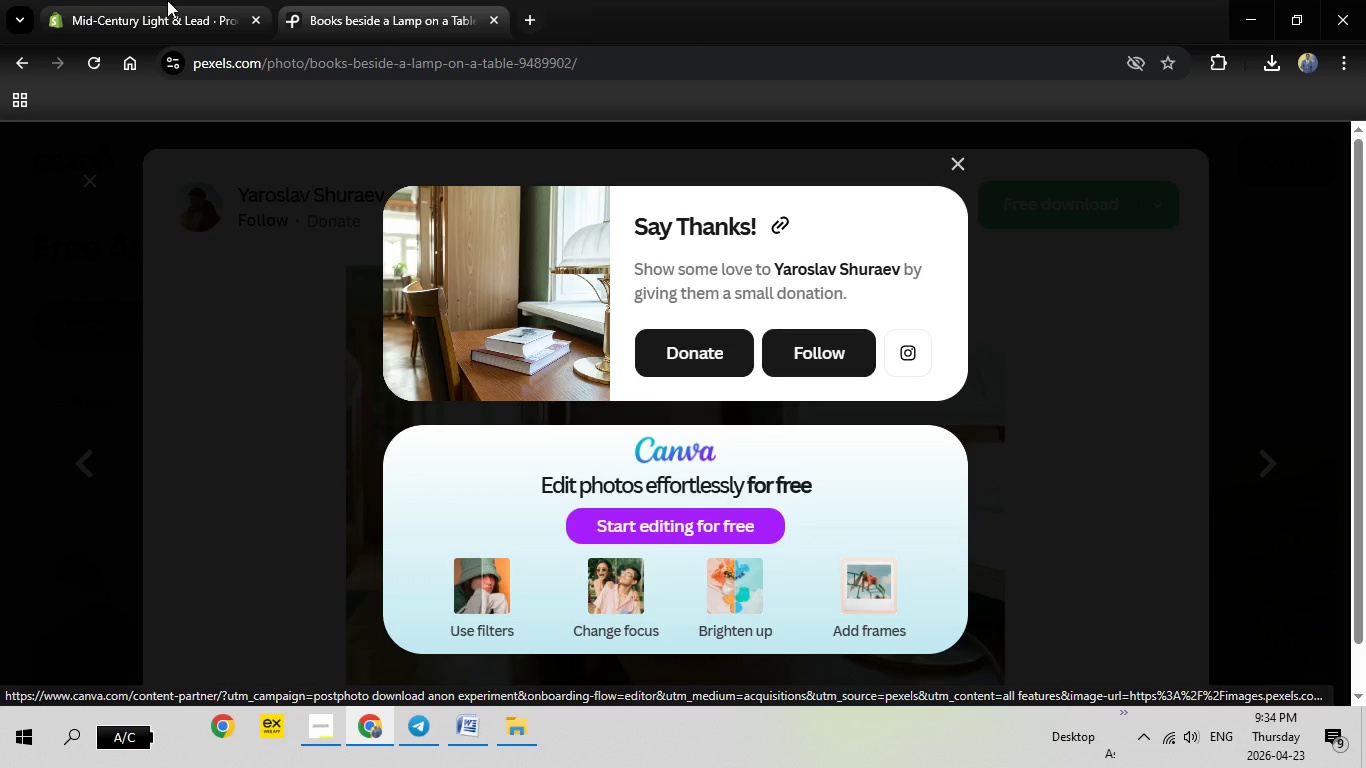 
left_click([167, 0])
 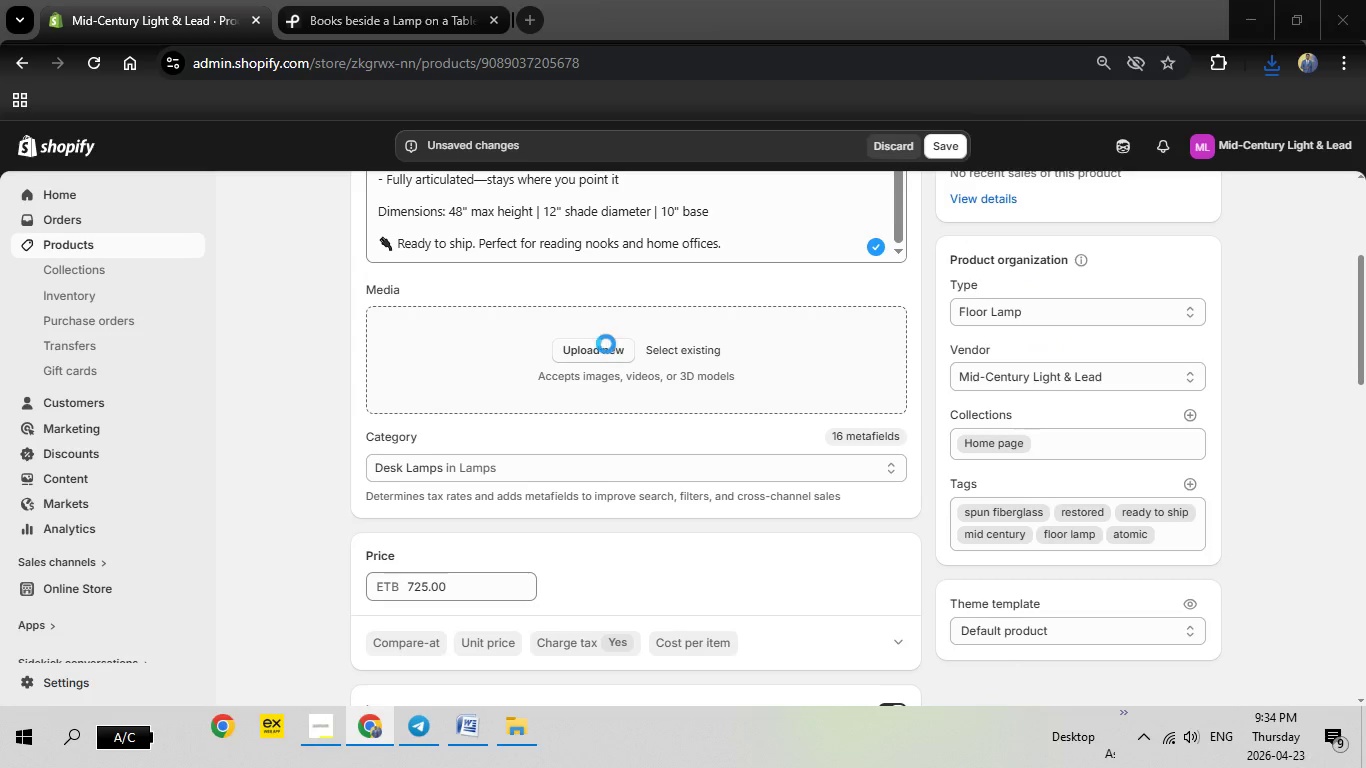 
wait(9.36)
 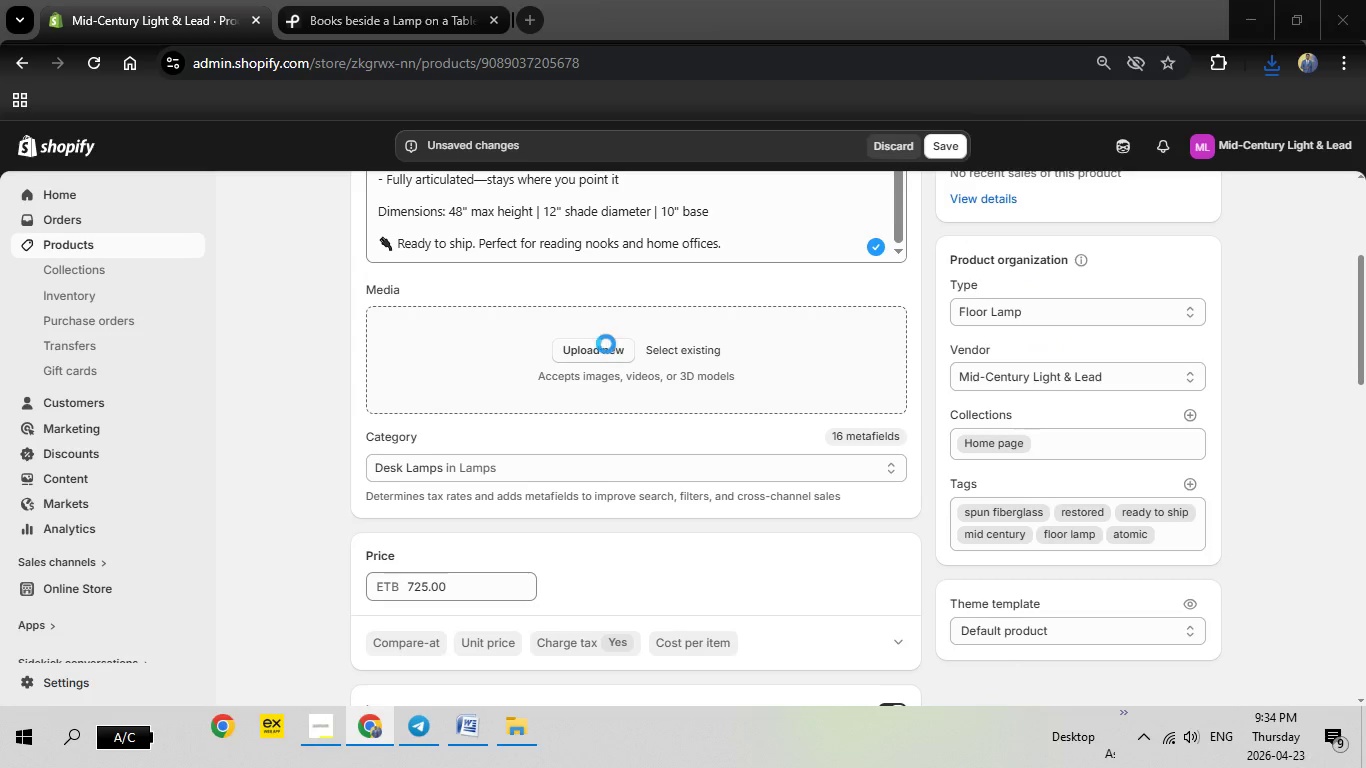 
double_click([834, 452])
 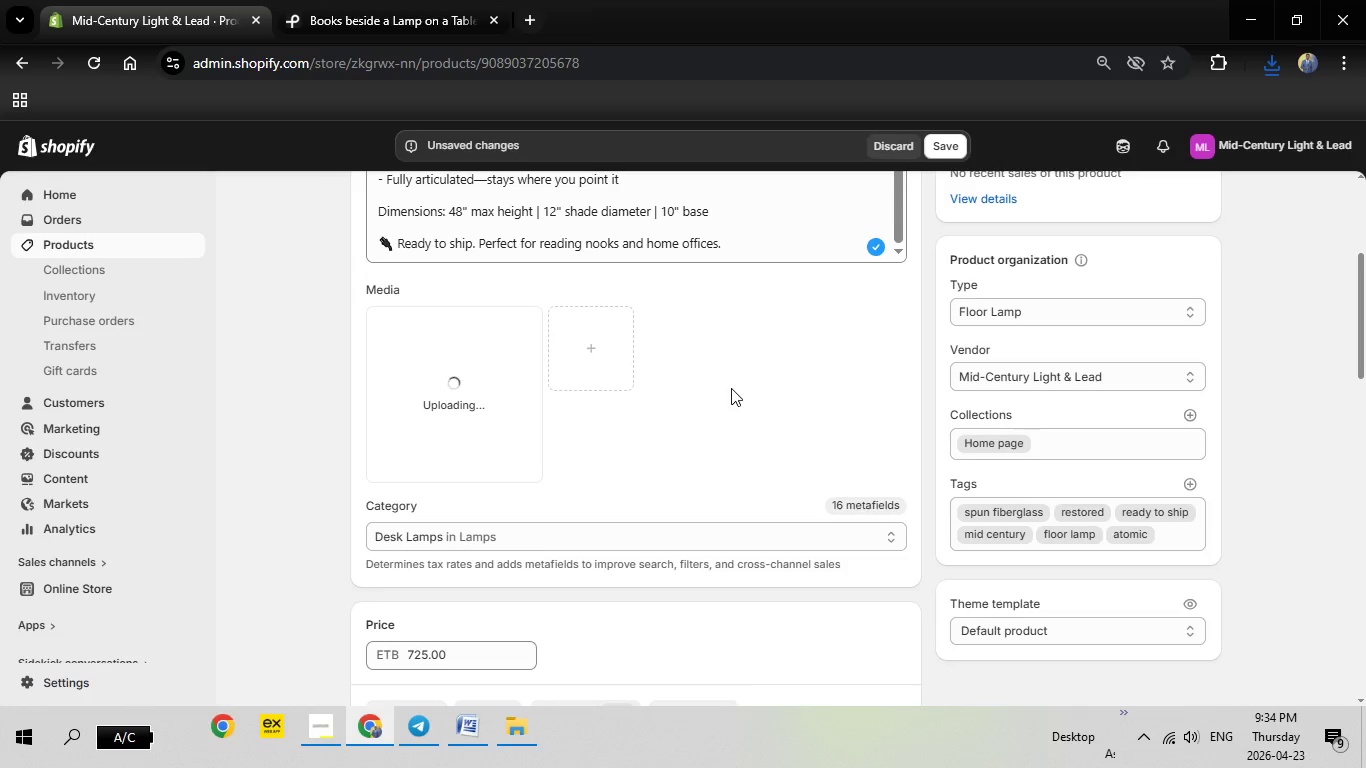 
wait(27.12)
 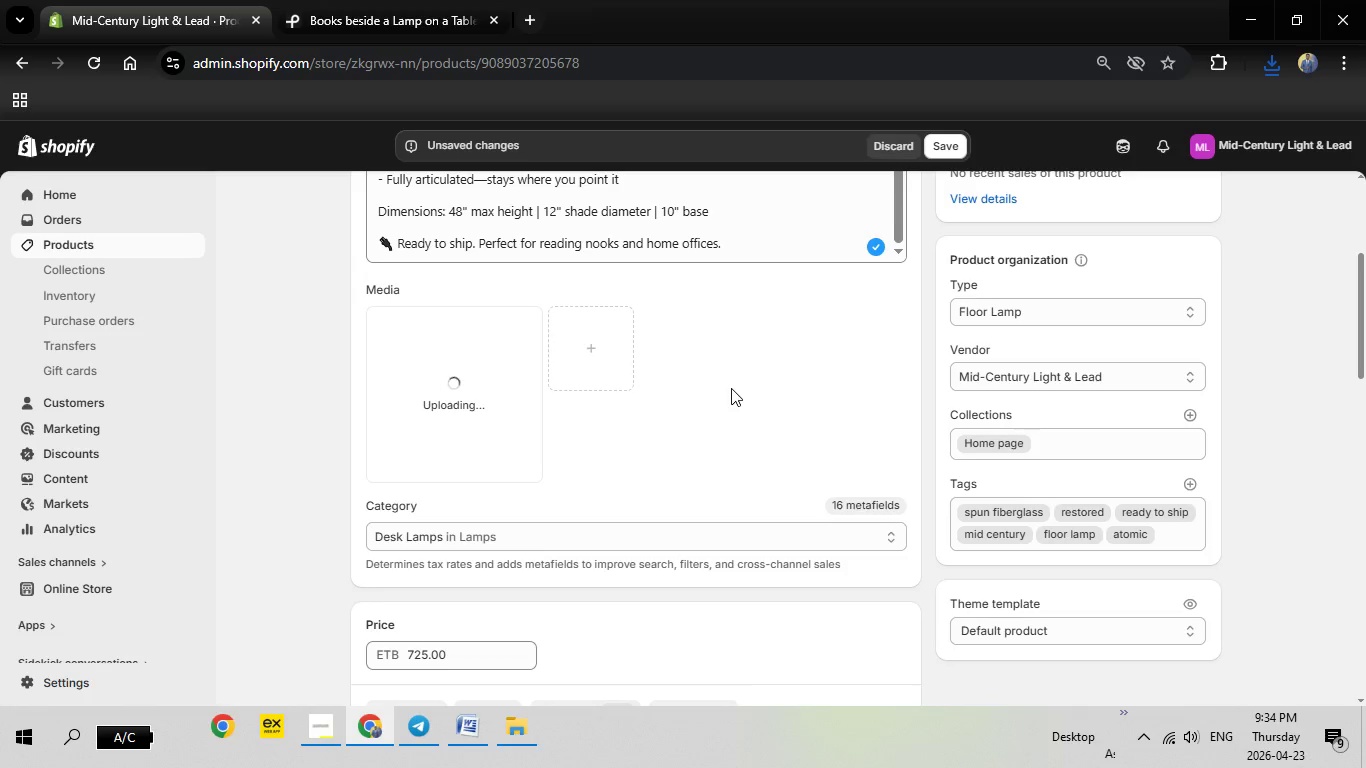 
left_click([479, 402])
 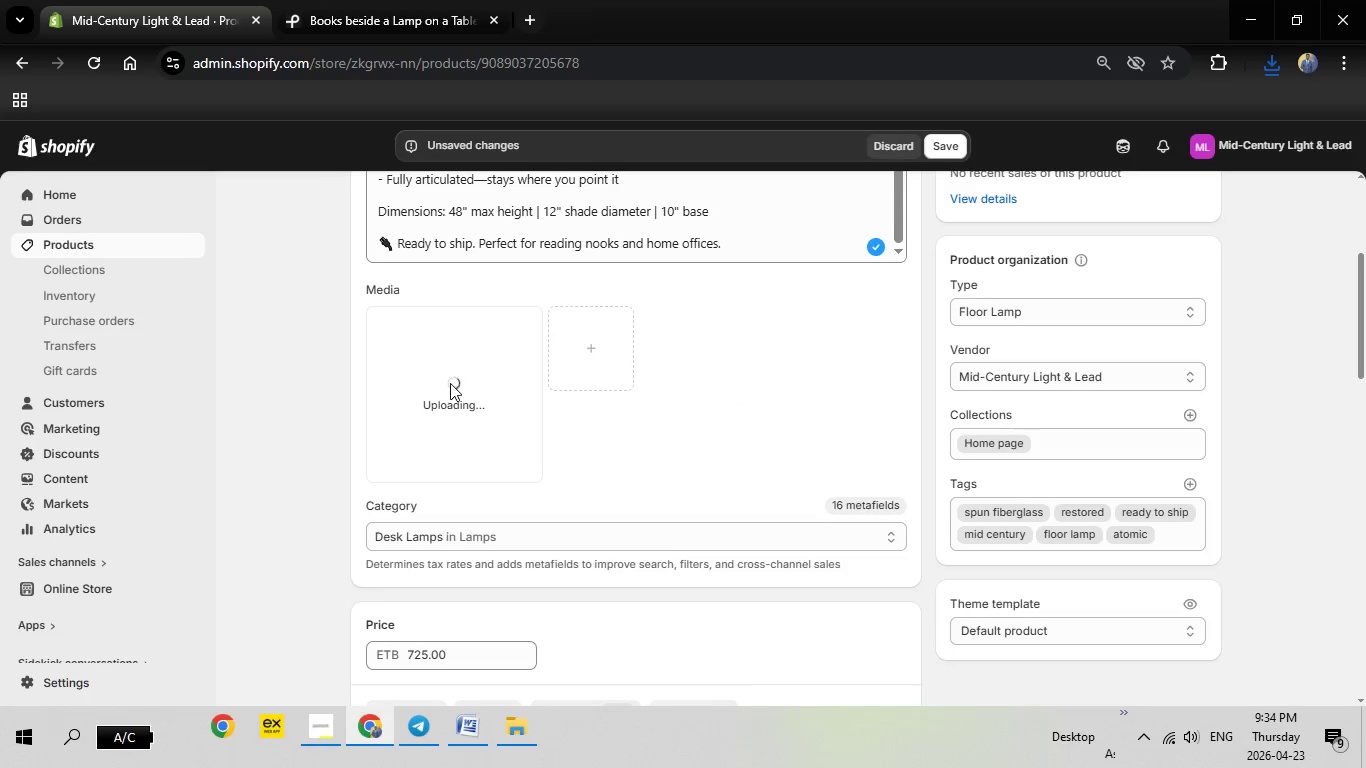 
wait(6.12)
 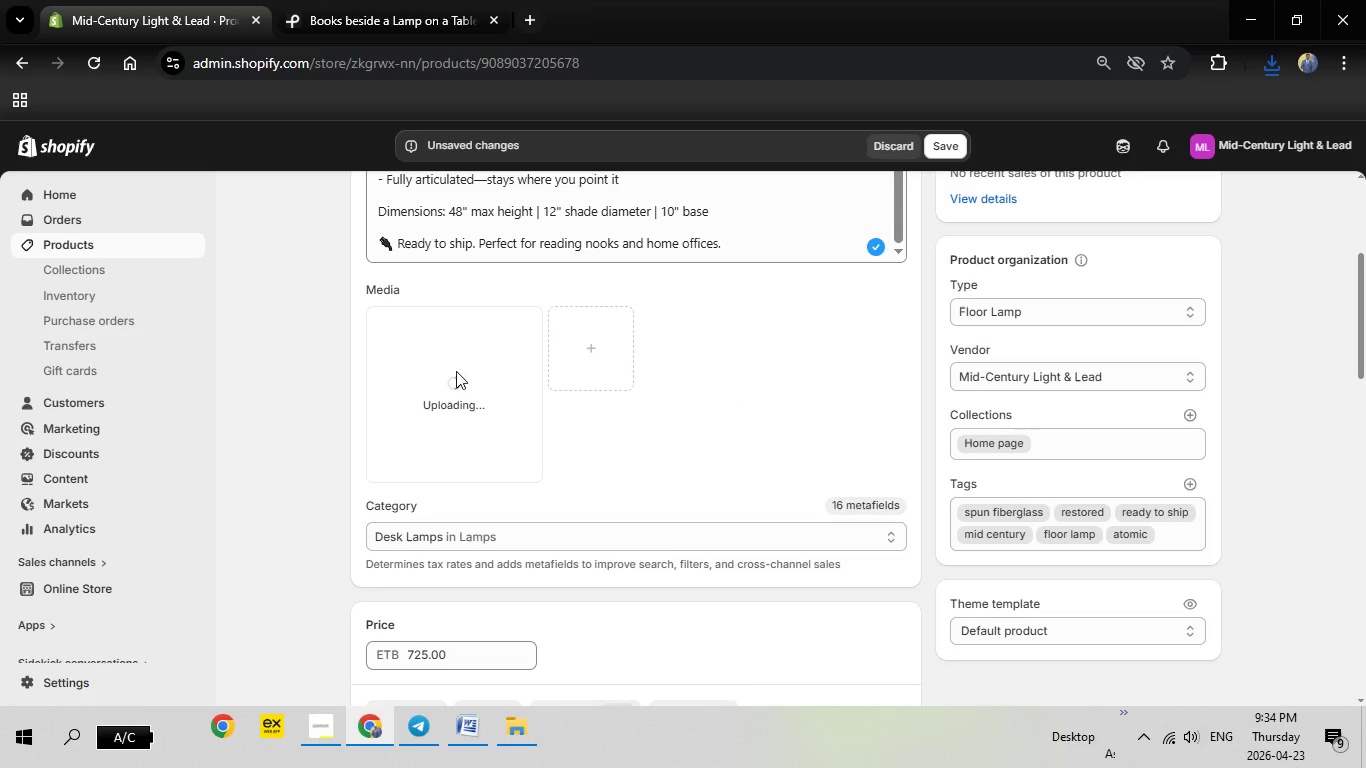 
left_click([454, 404])
 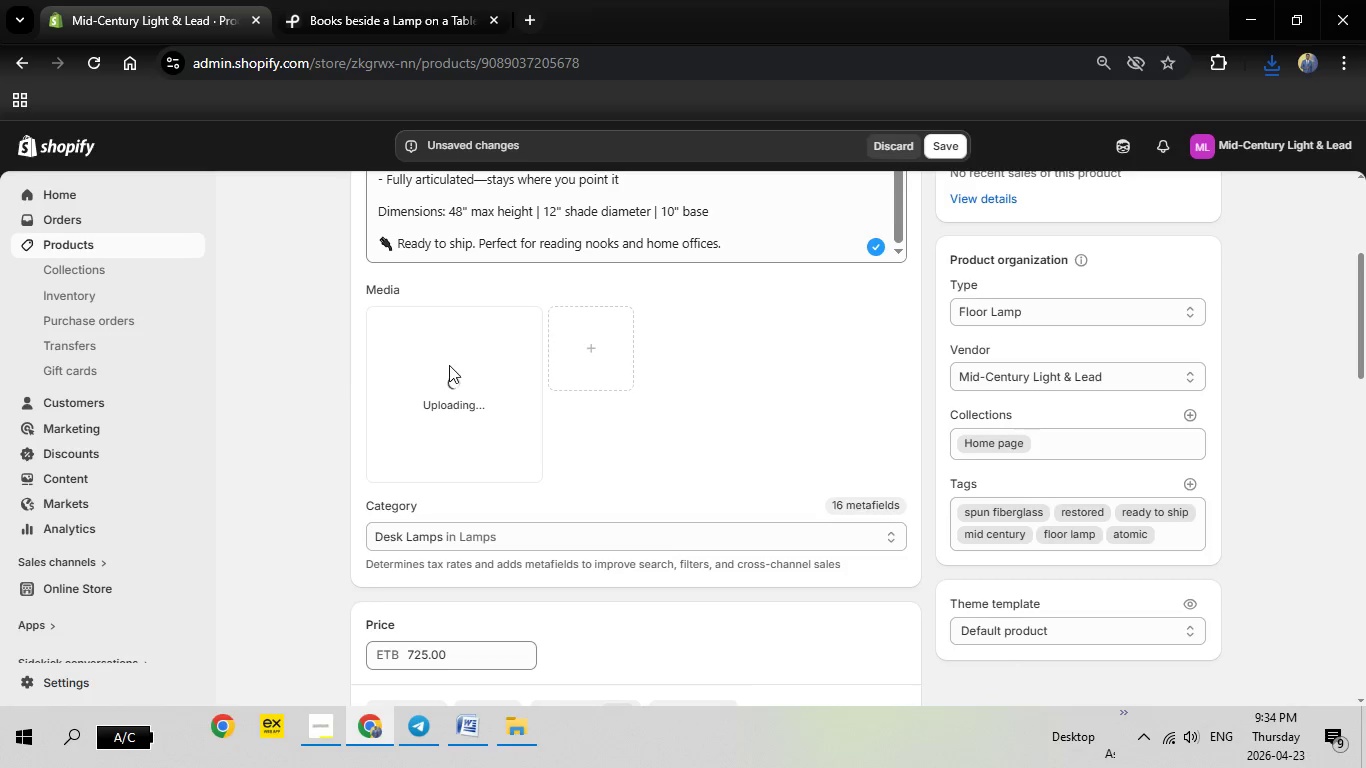 
left_click_drag(start_coordinate=[449, 365], to_coordinate=[449, 372])
 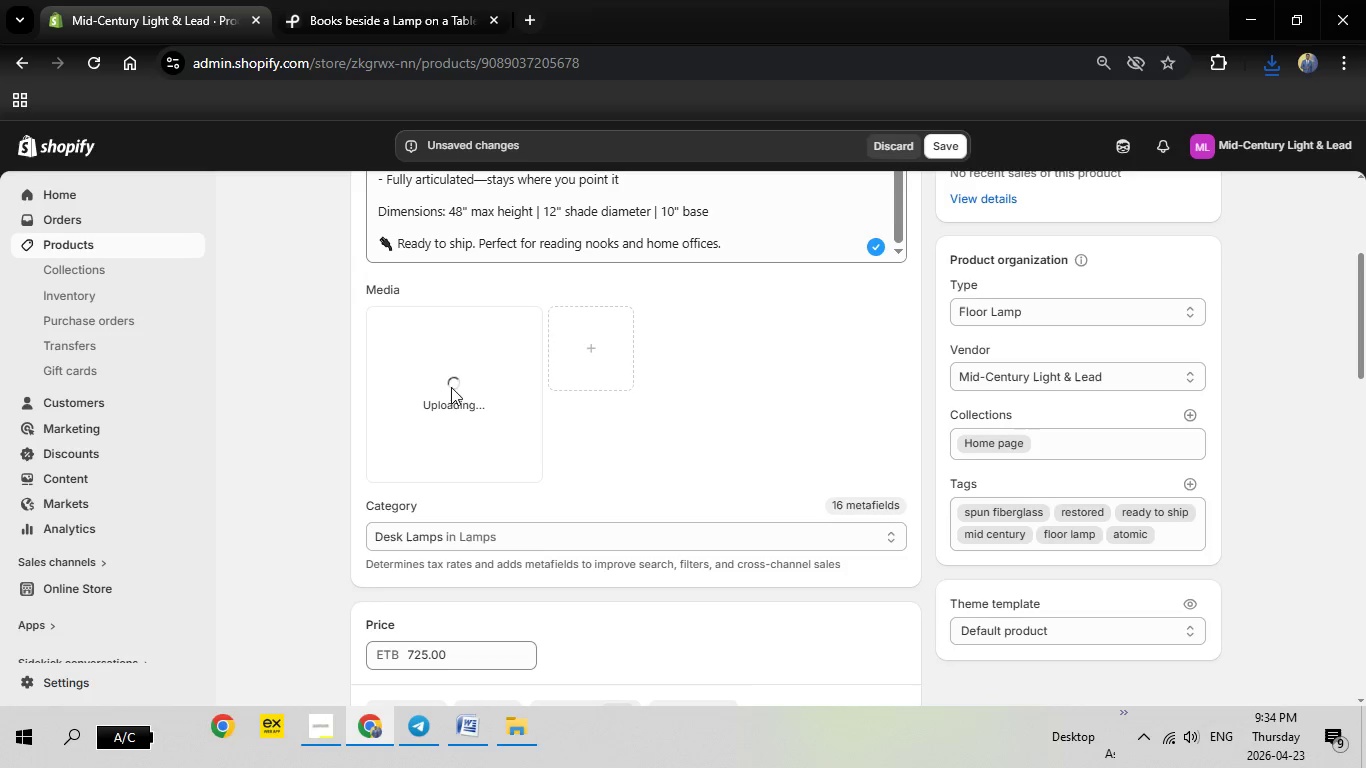 
double_click([451, 388])
 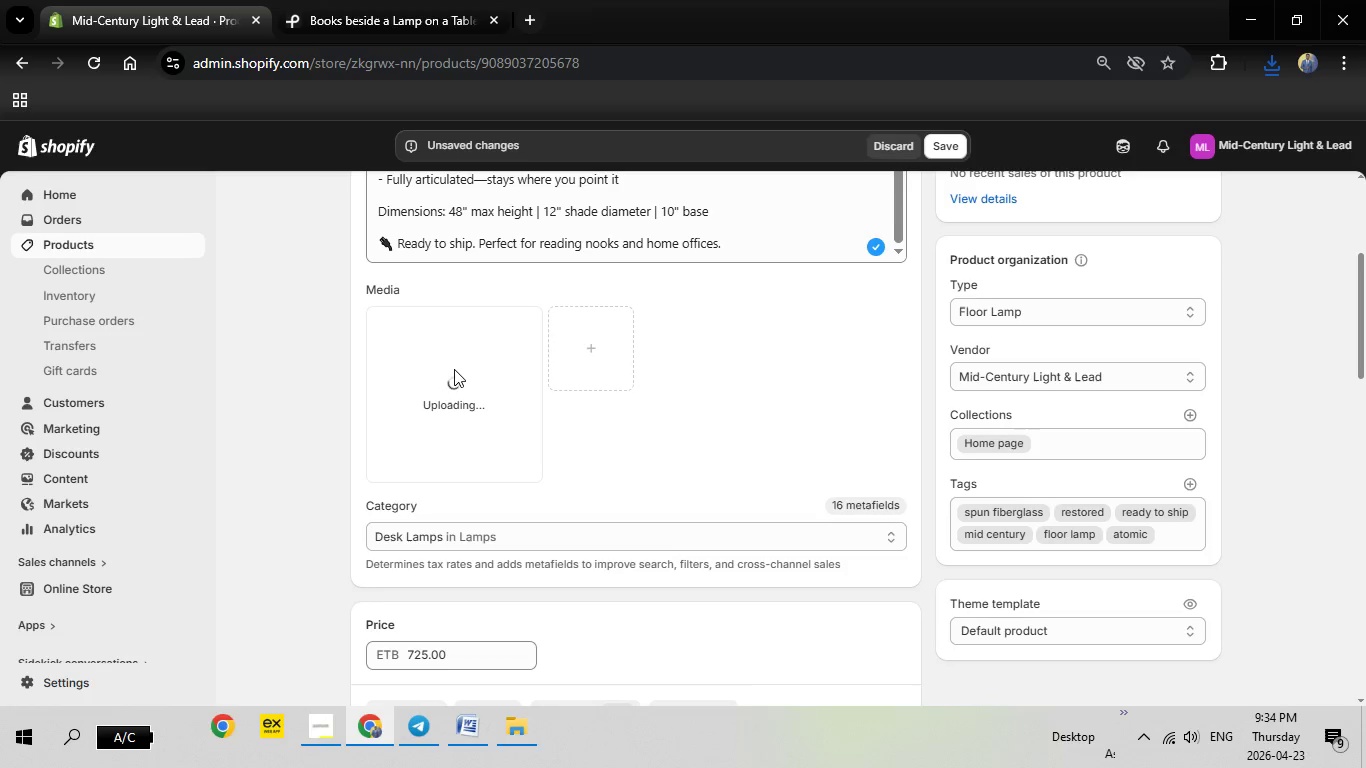 
triple_click([454, 369])
 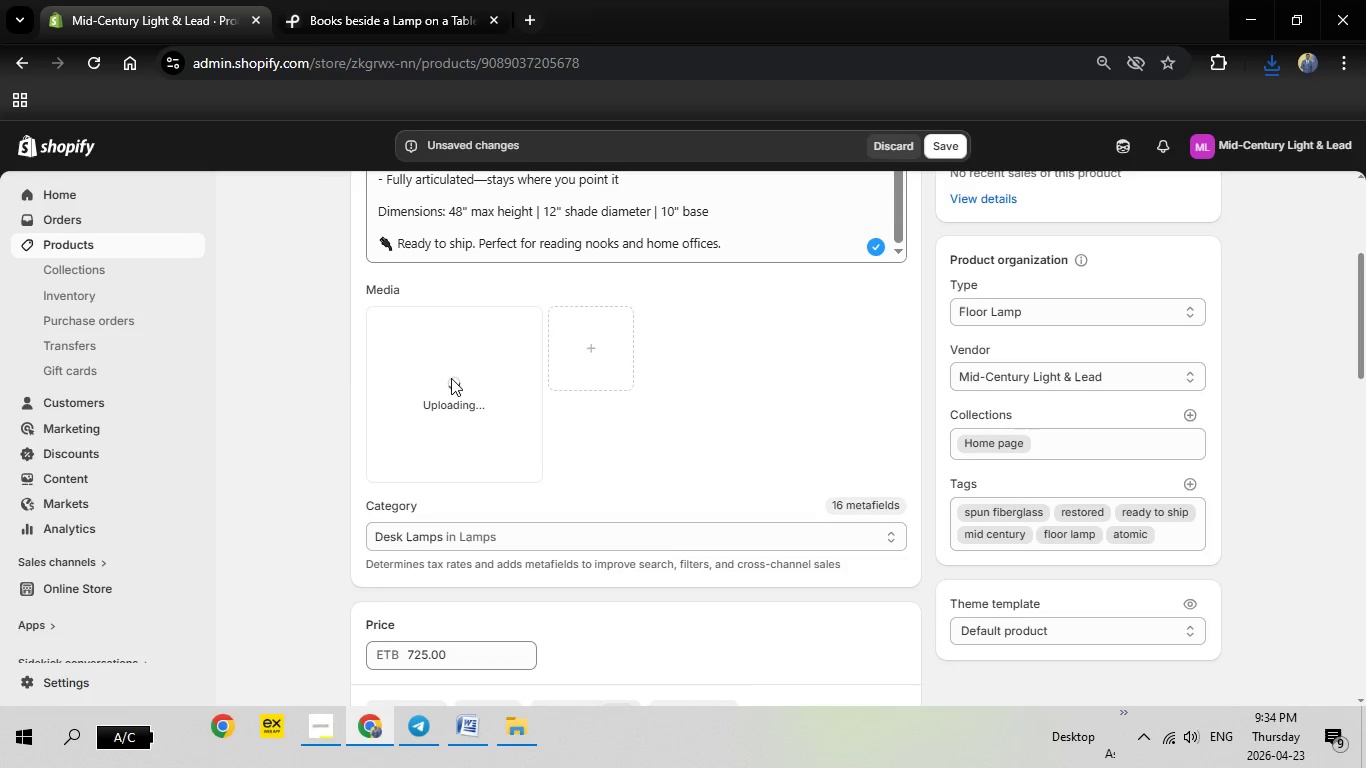 
triple_click([449, 383])
 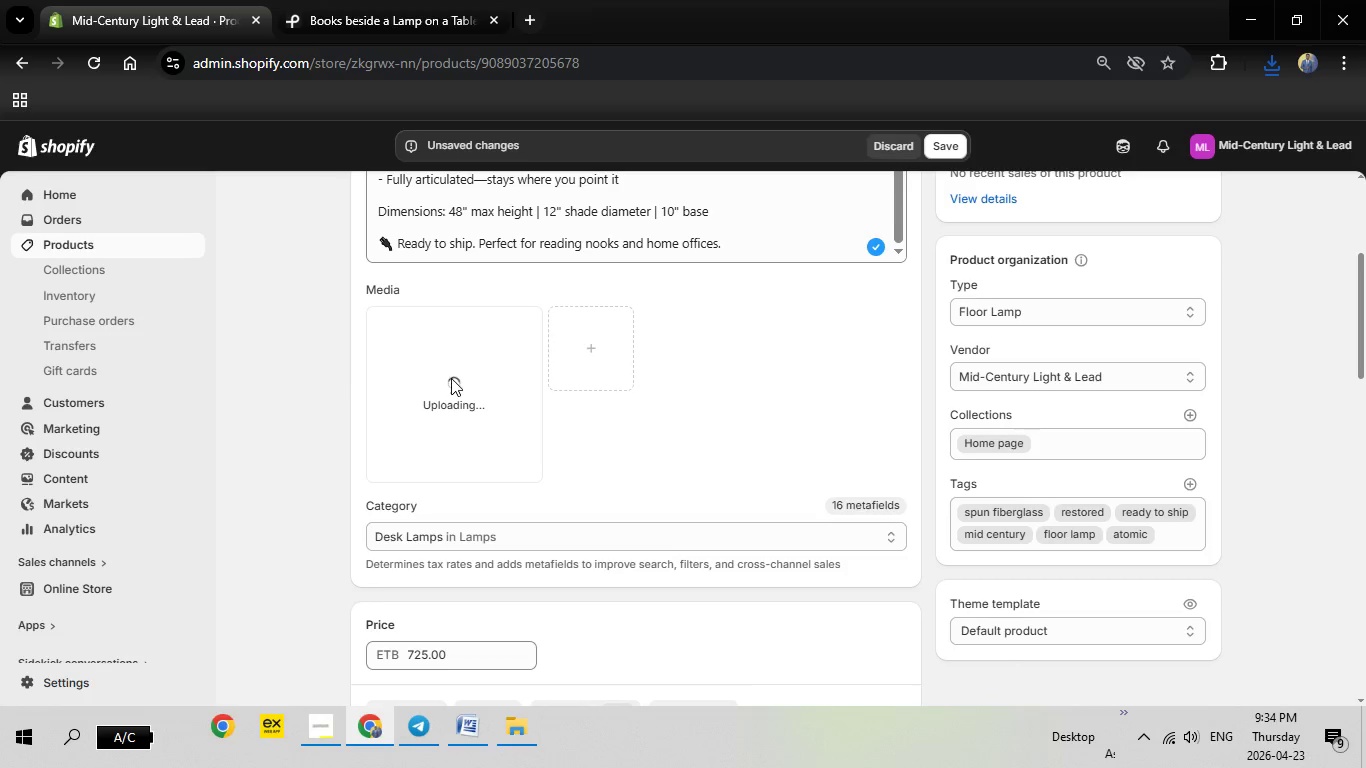 
triple_click([451, 378])
 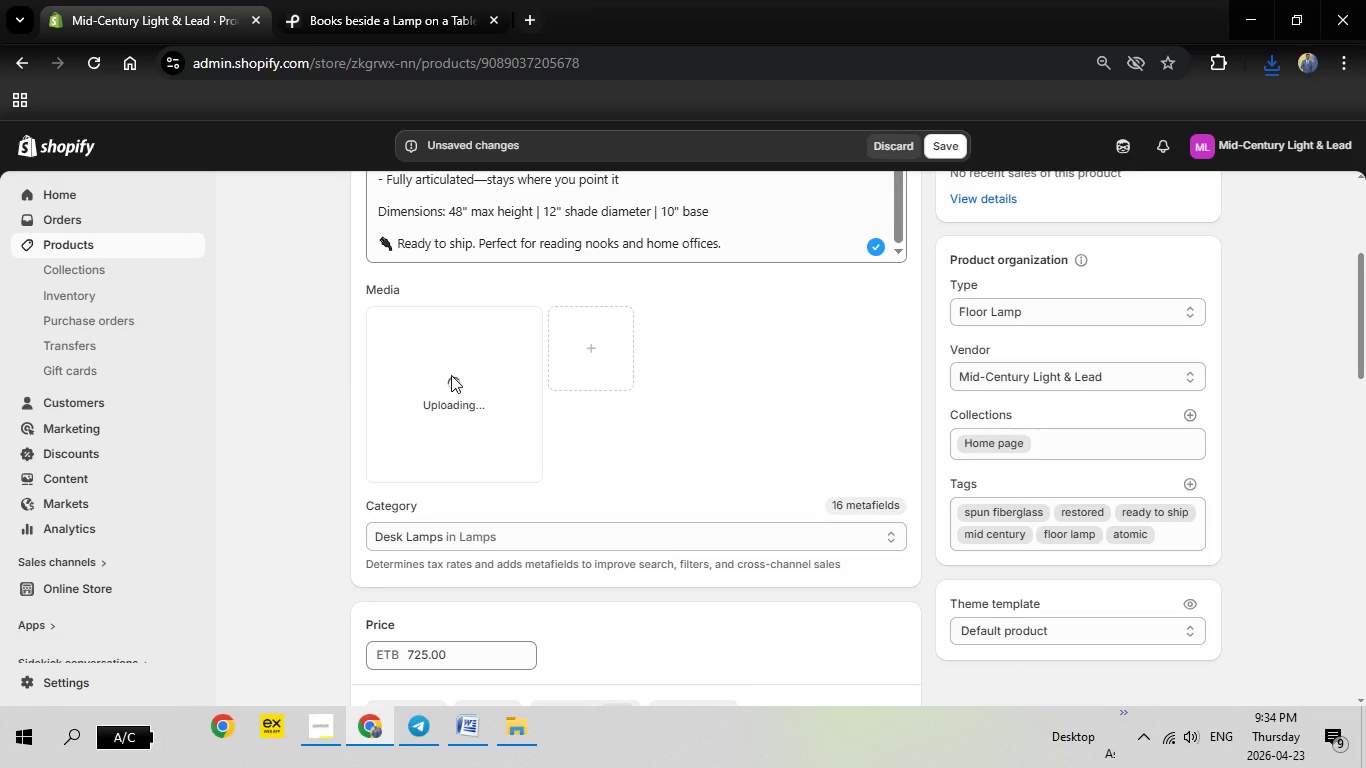 
left_click([451, 375])
 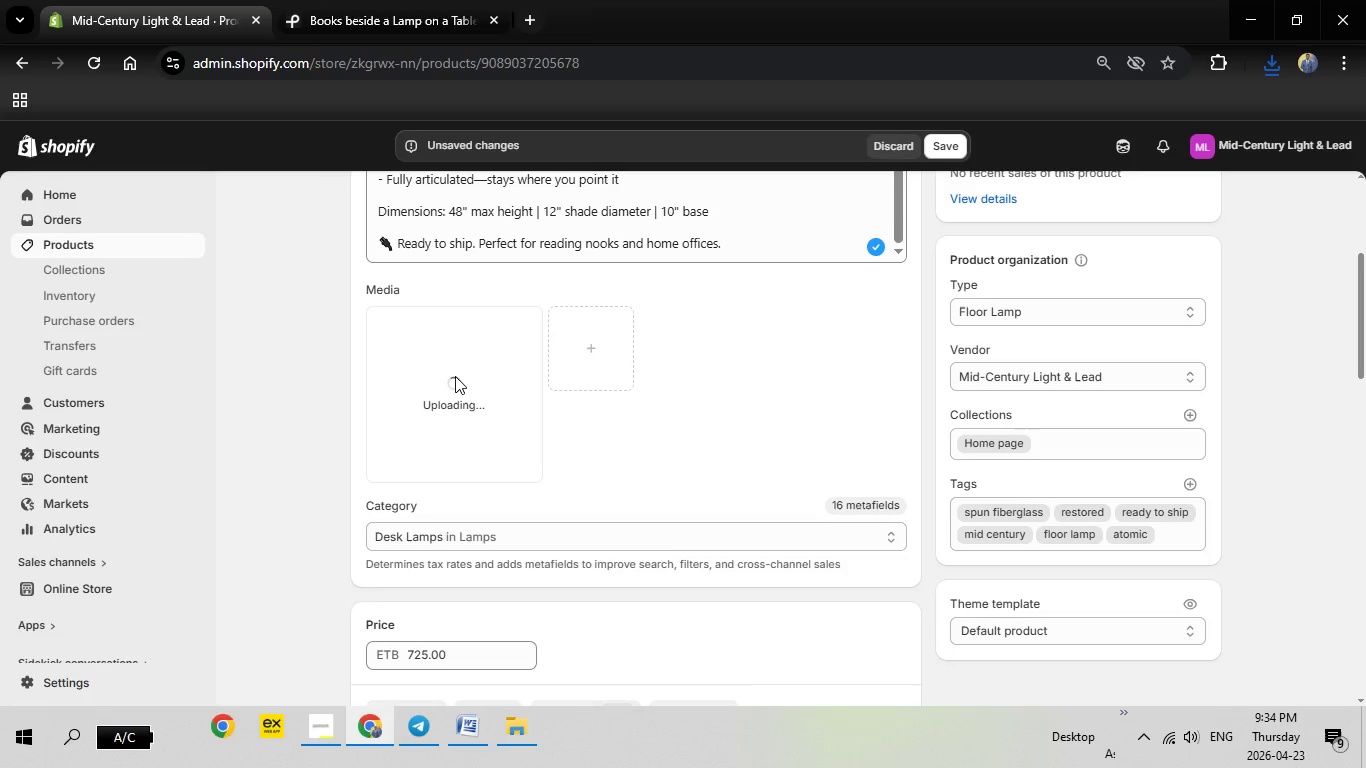 
left_click([447, 375])
 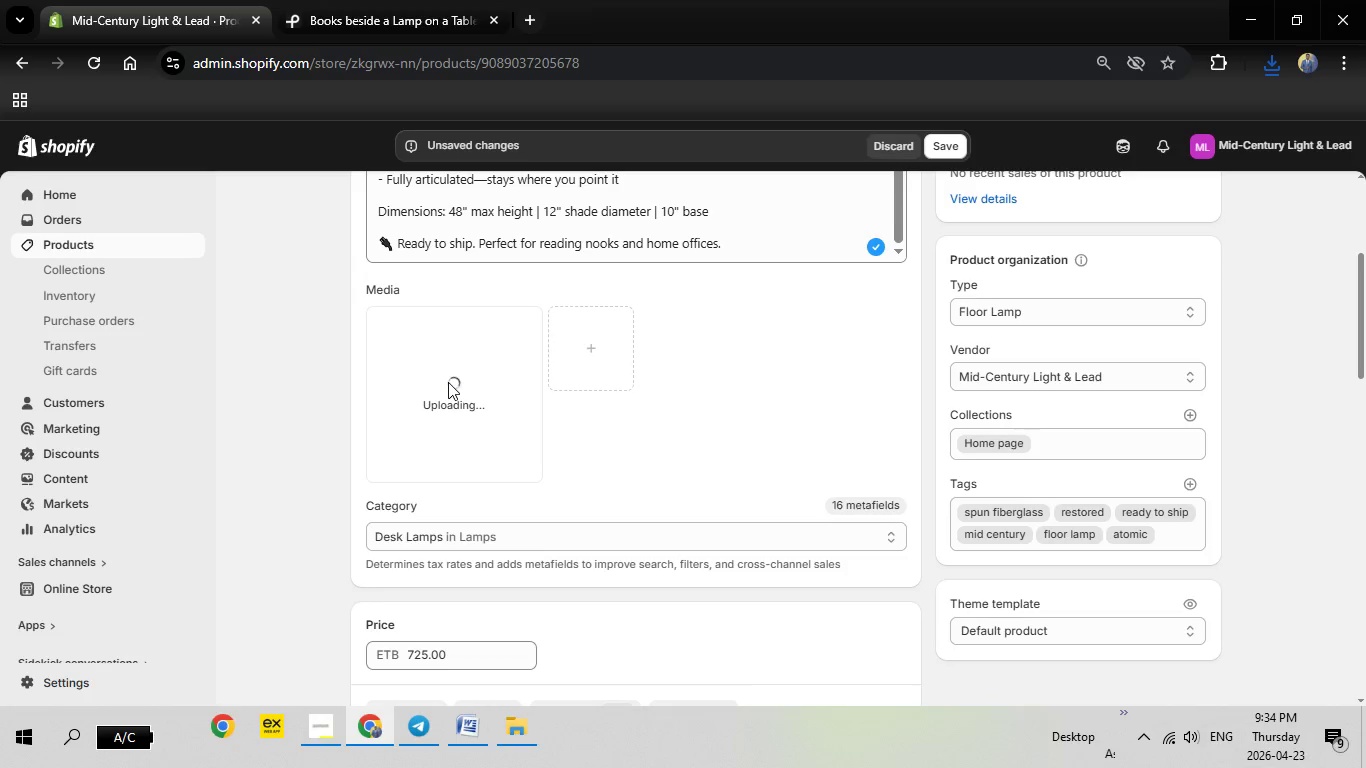 
left_click([448, 382])
 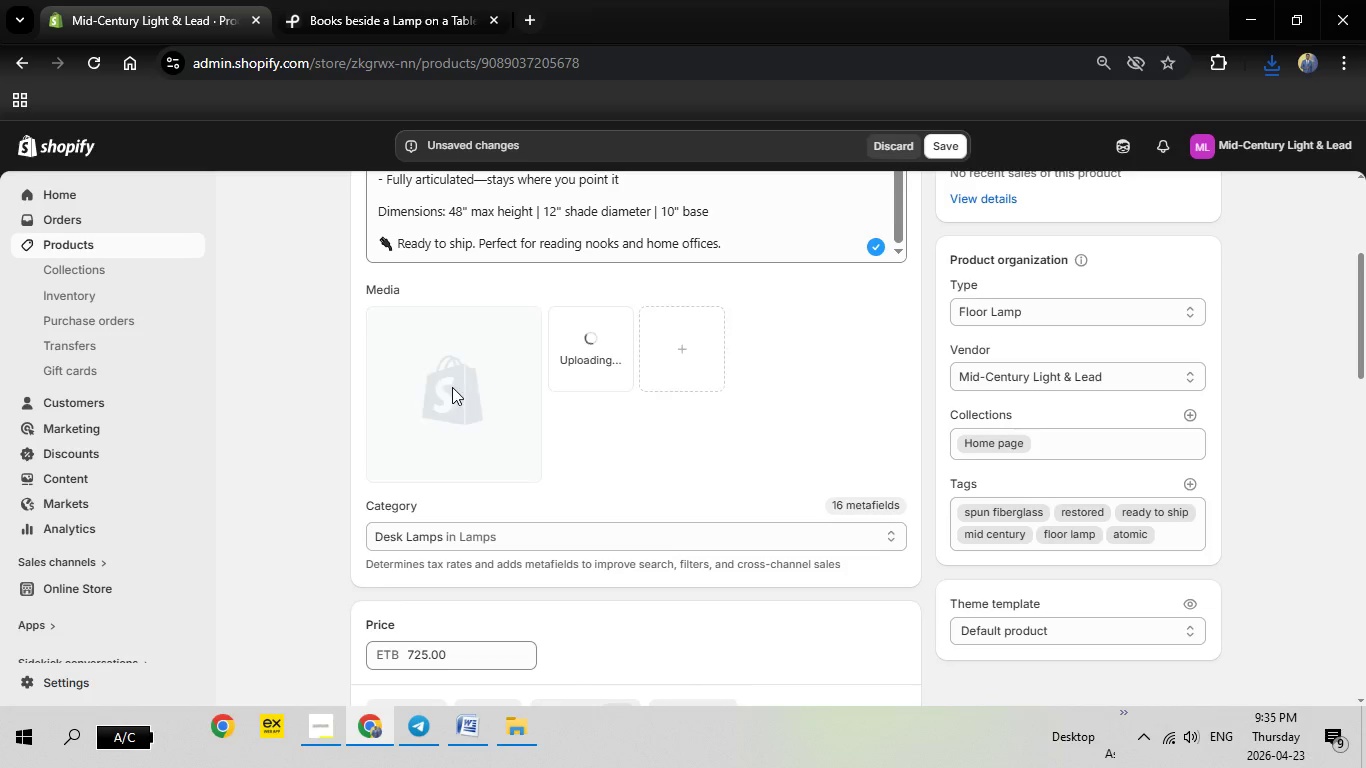 
wait(5.47)
 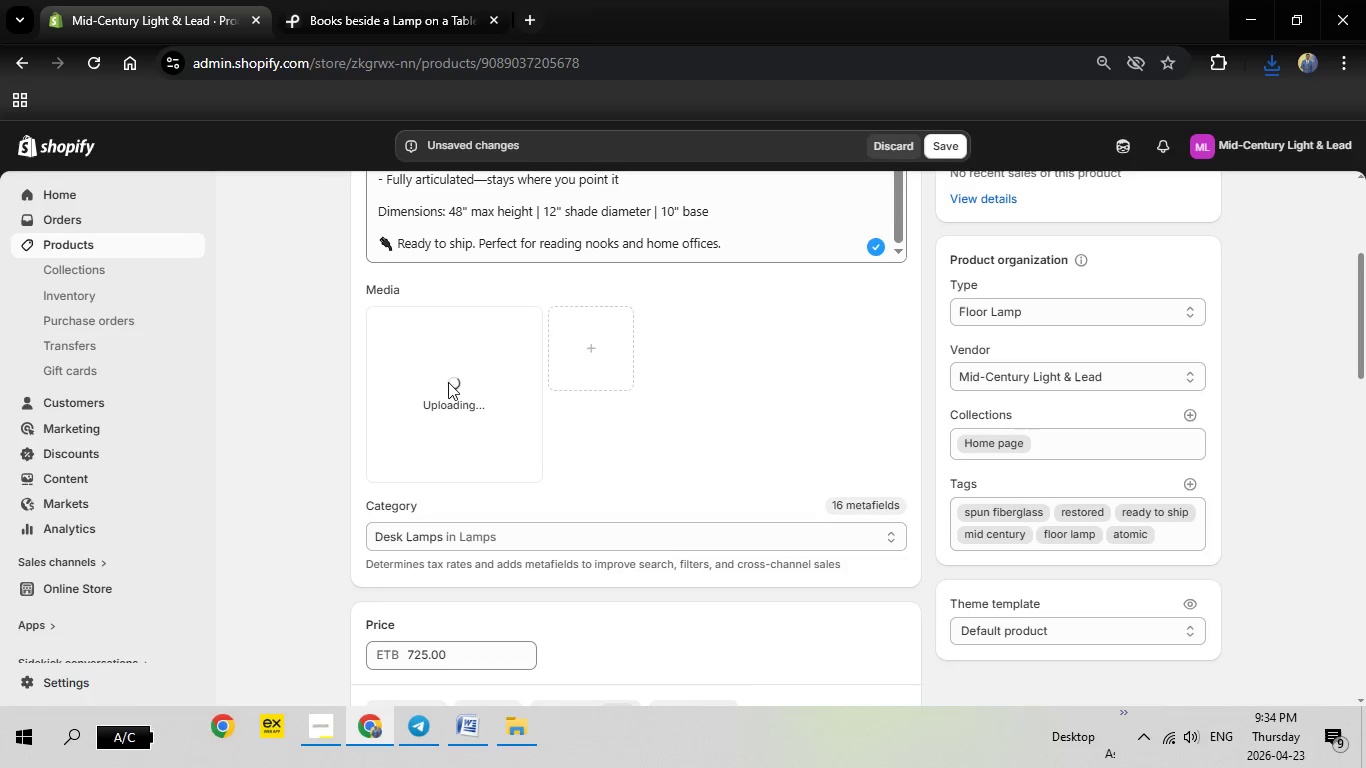 
left_click([454, 381])
 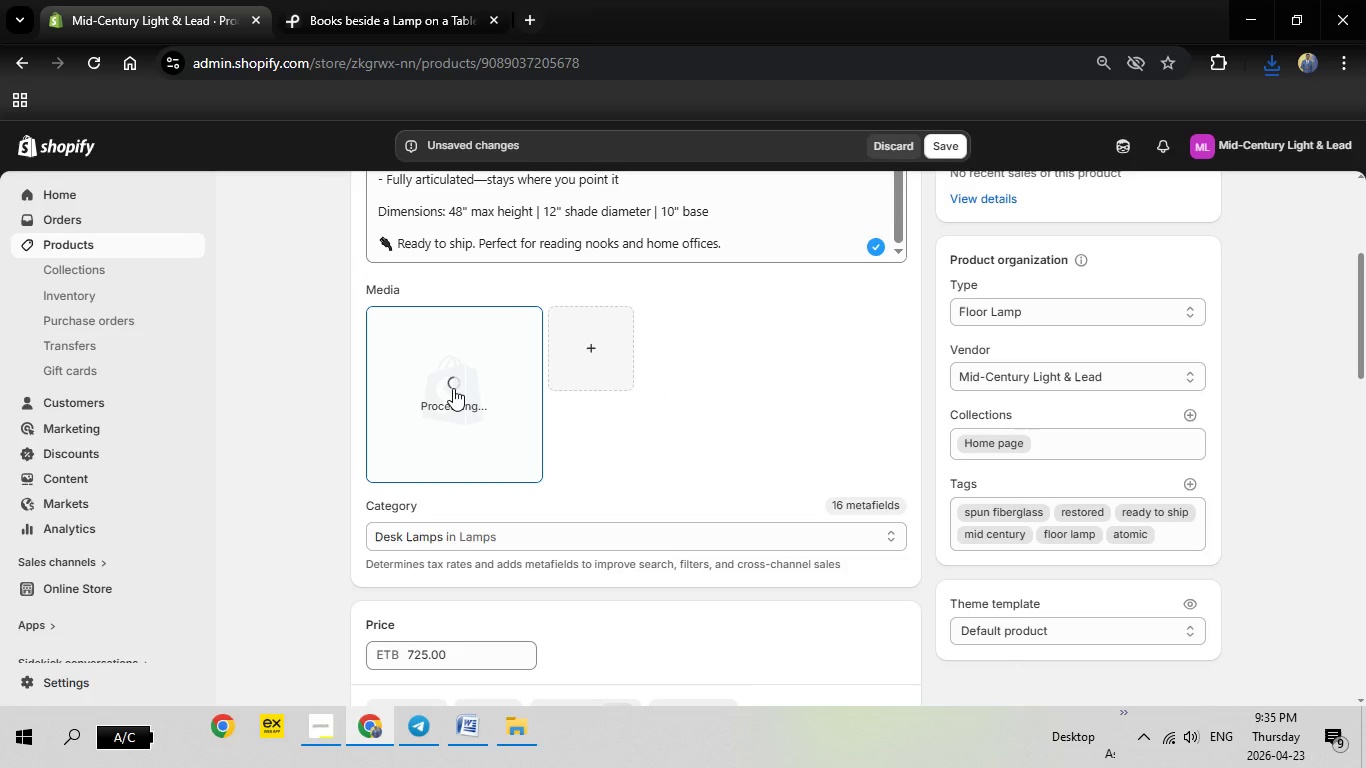 
left_click([474, 402])
 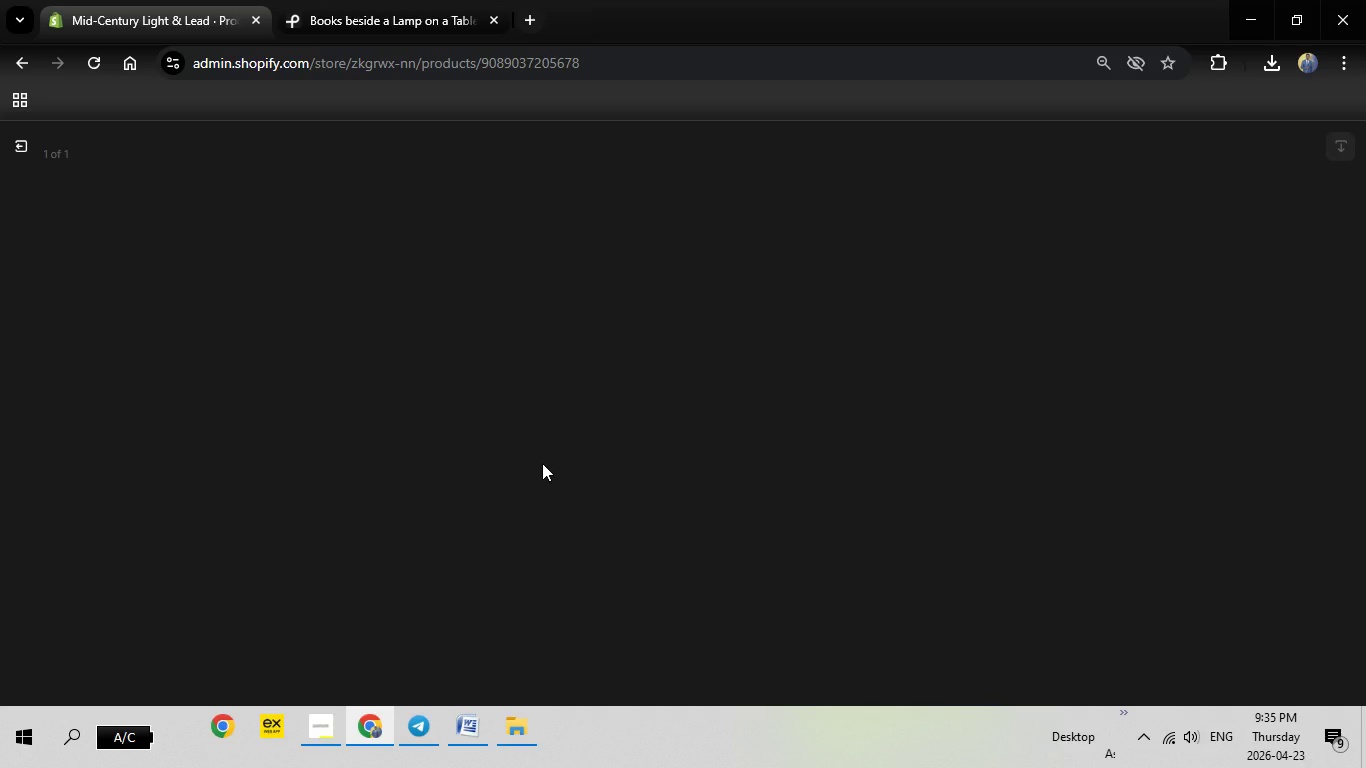 
wait(7.95)
 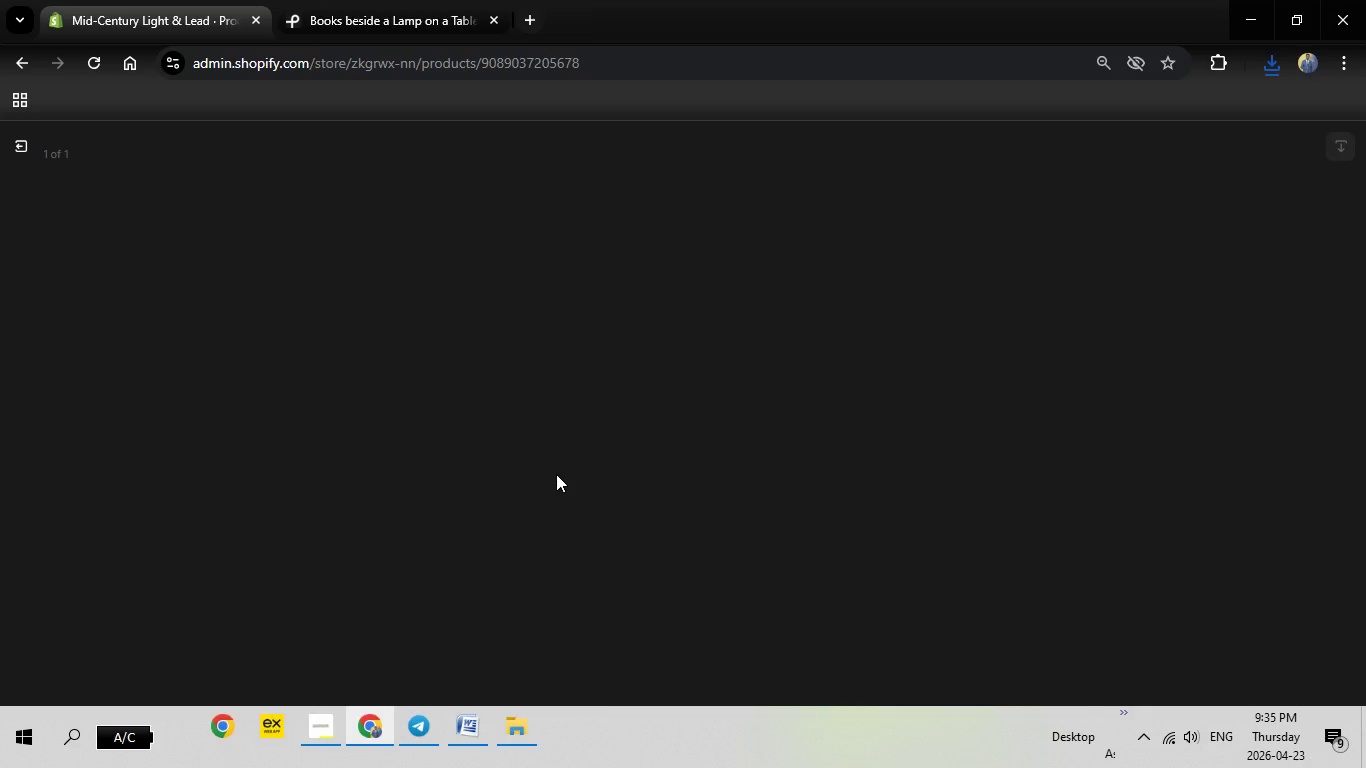 
left_click([1150, 361])
 